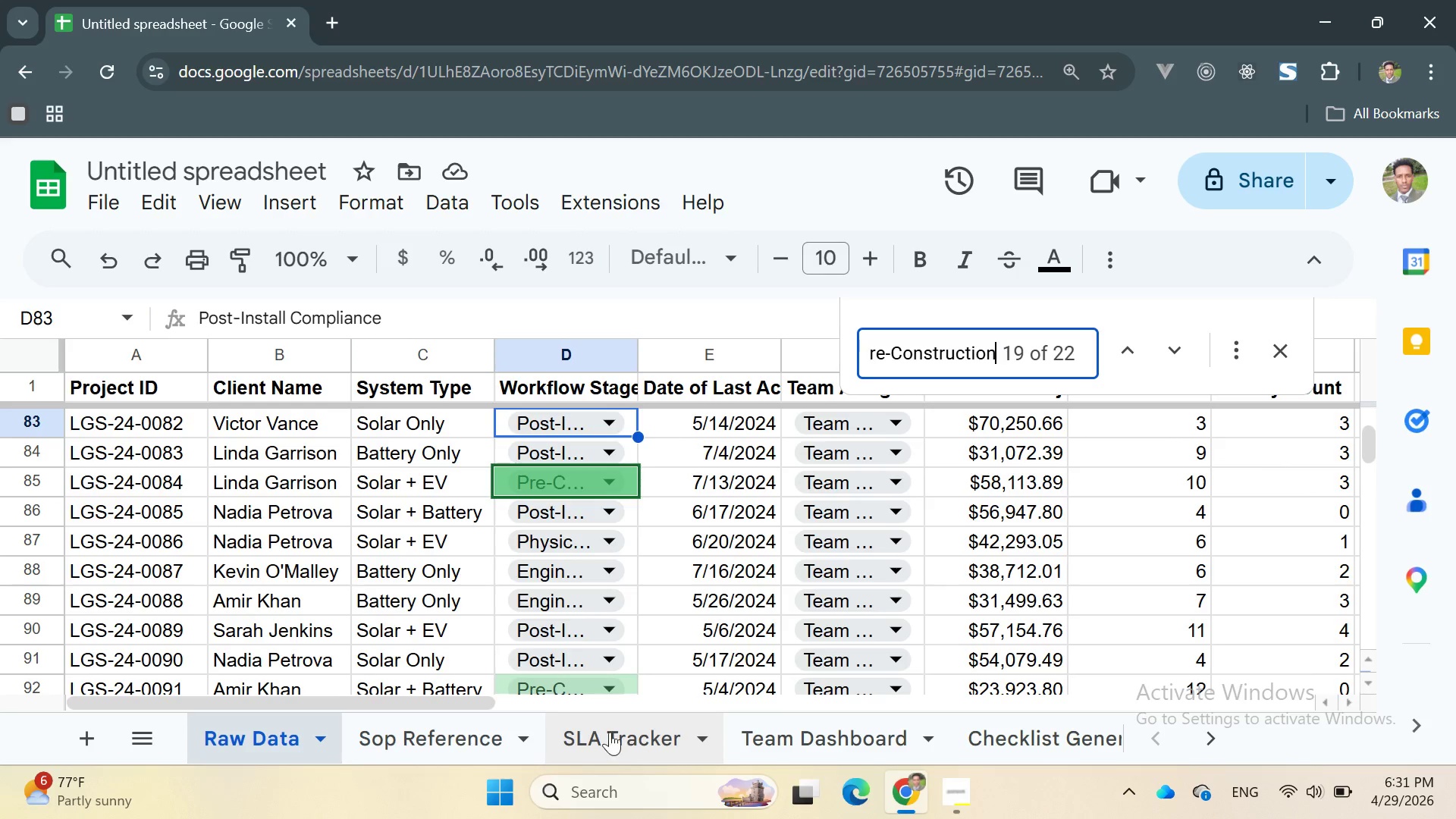 
left_click([471, 755])
 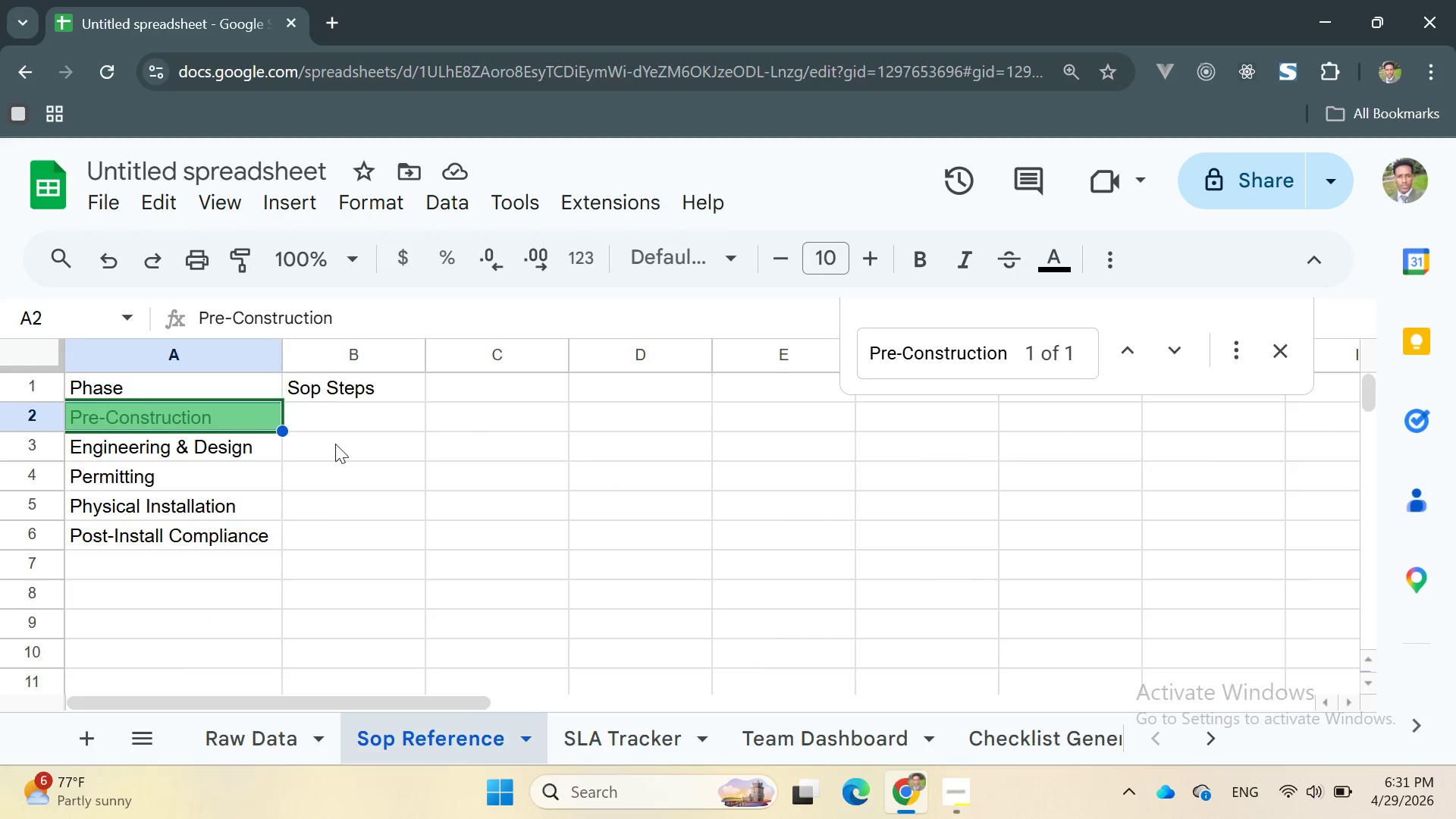 
left_click([335, 424])
 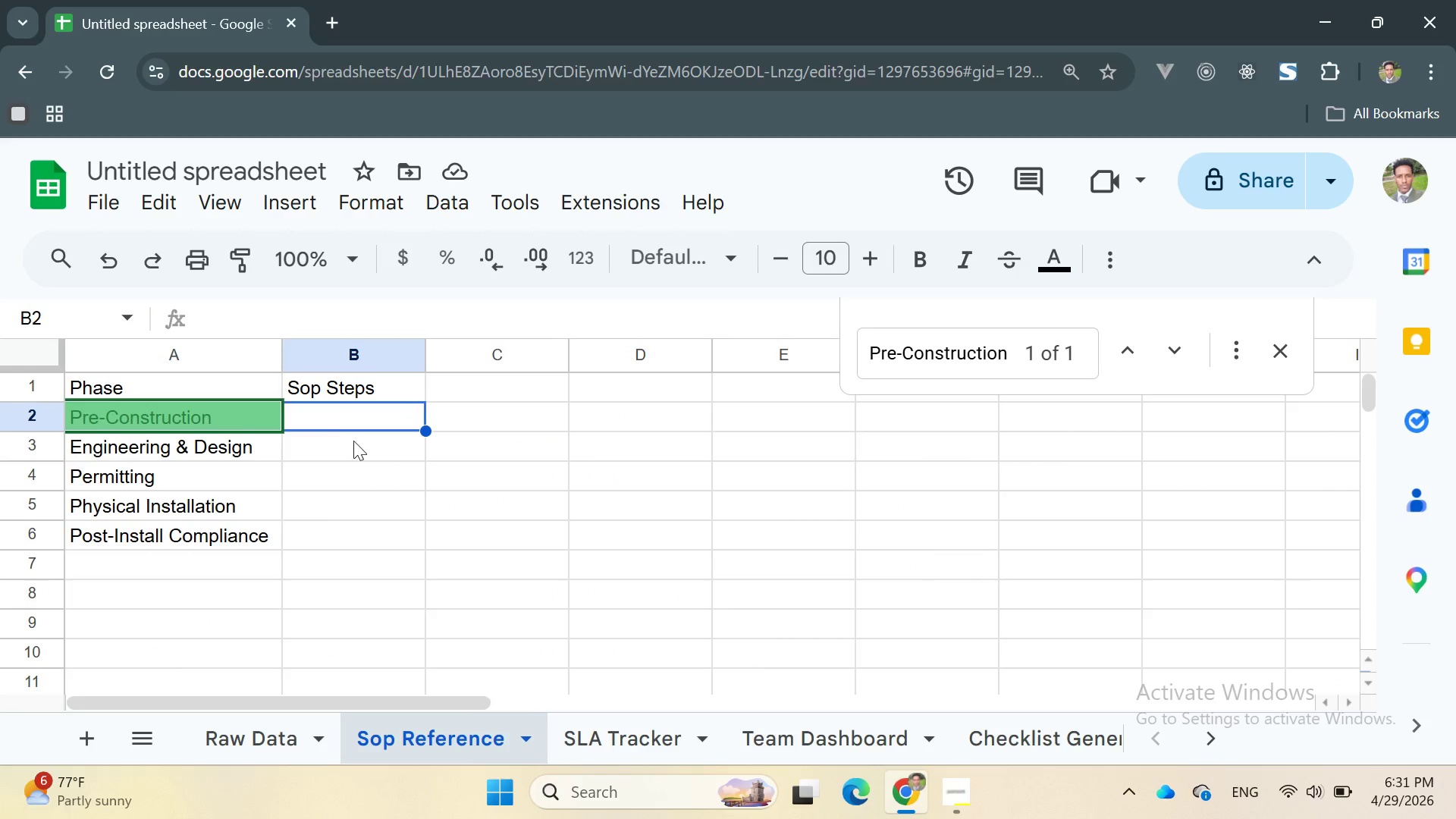 
left_click([292, 736])
 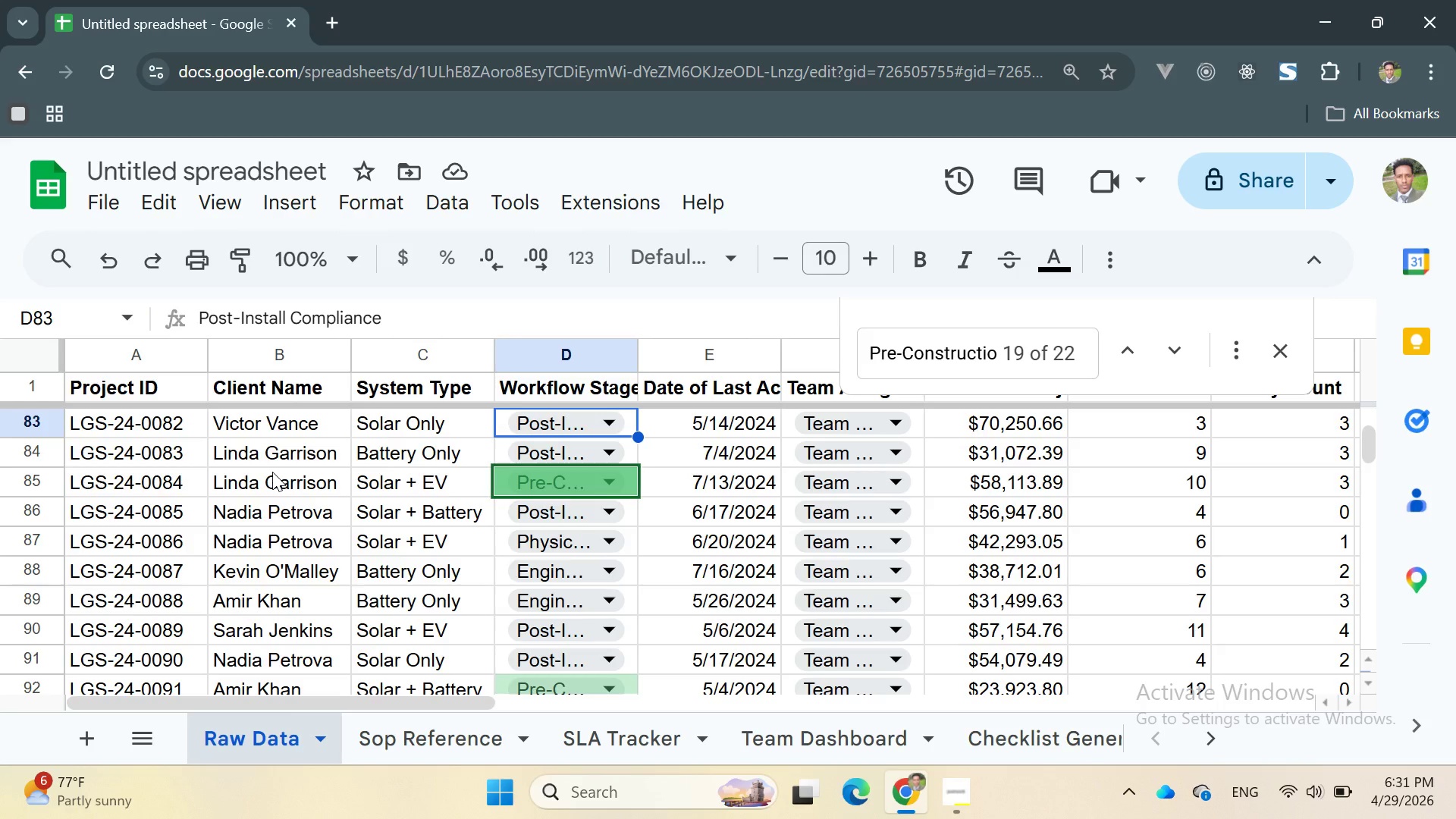 
wait(5.08)
 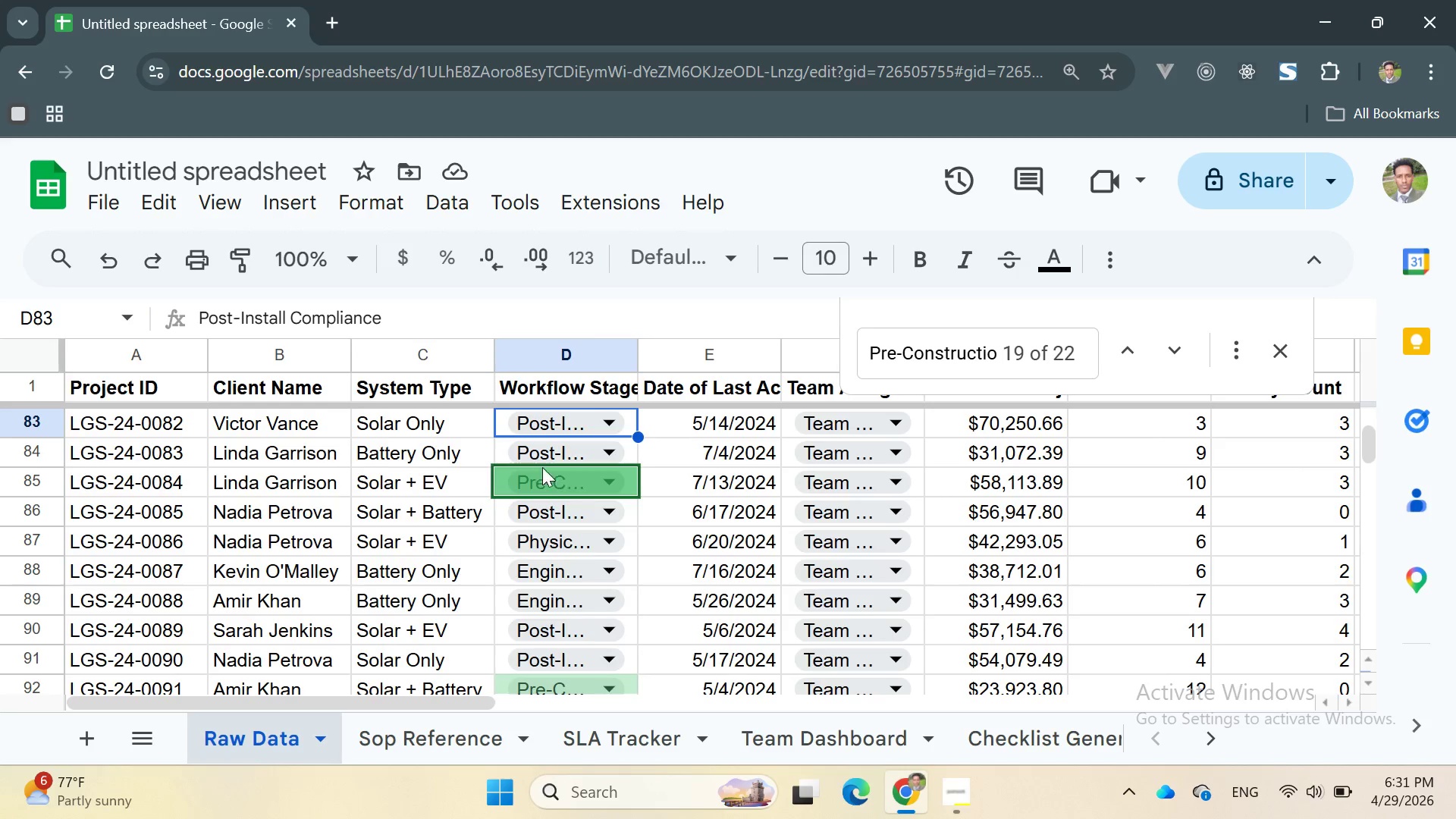 
left_click([413, 508])
 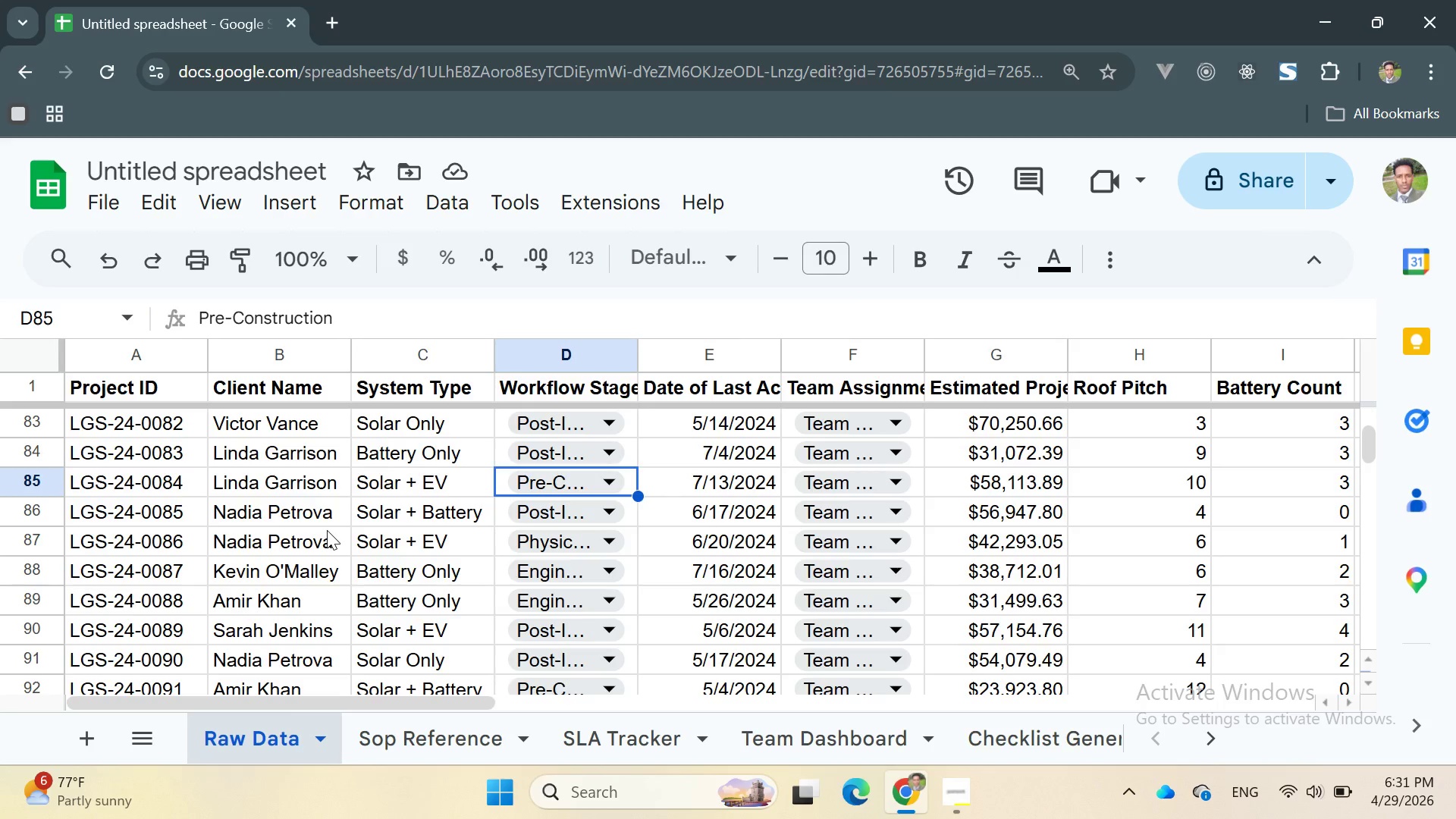 
double_click([400, 419])
 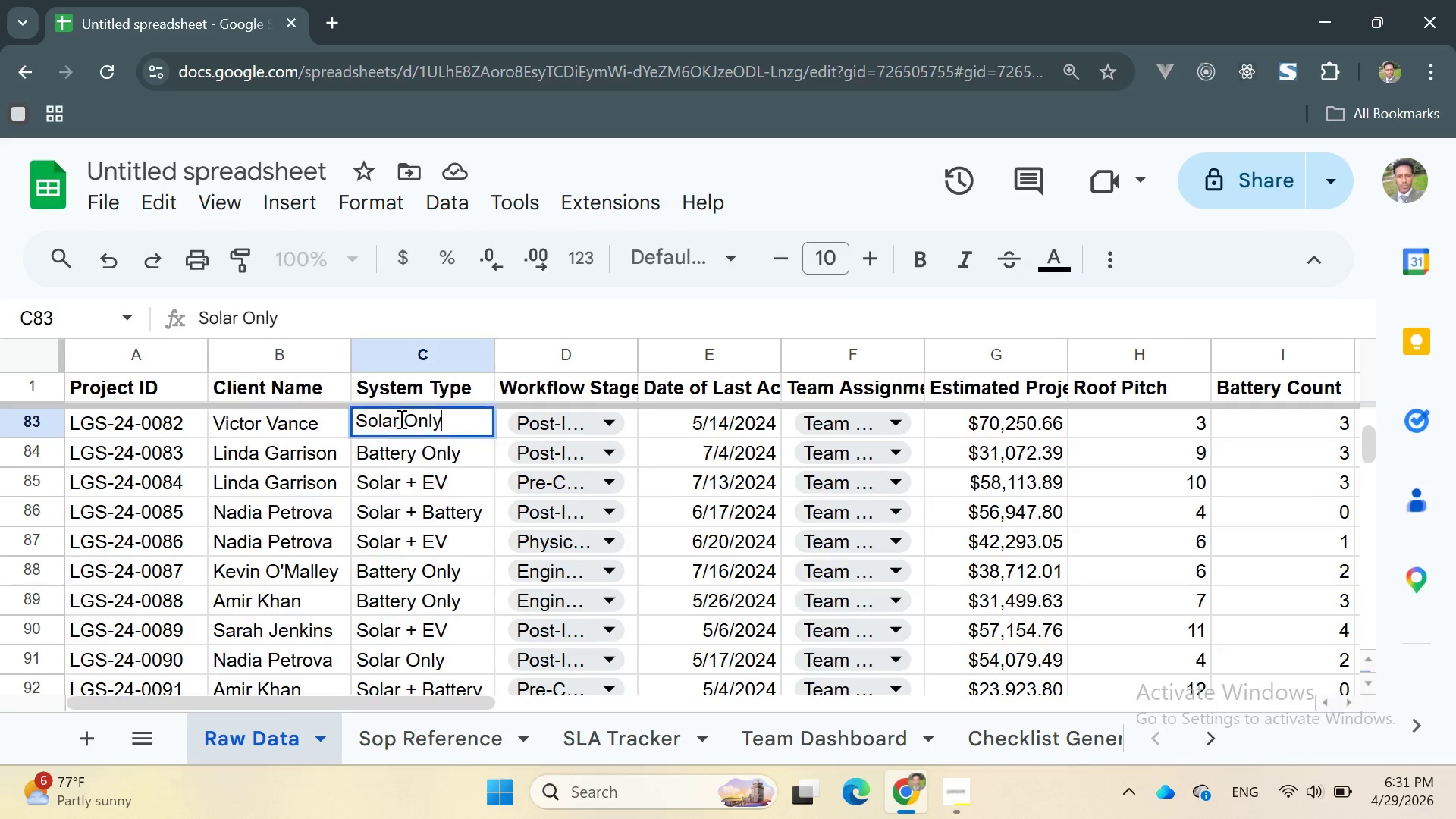 
triple_click([400, 419])
 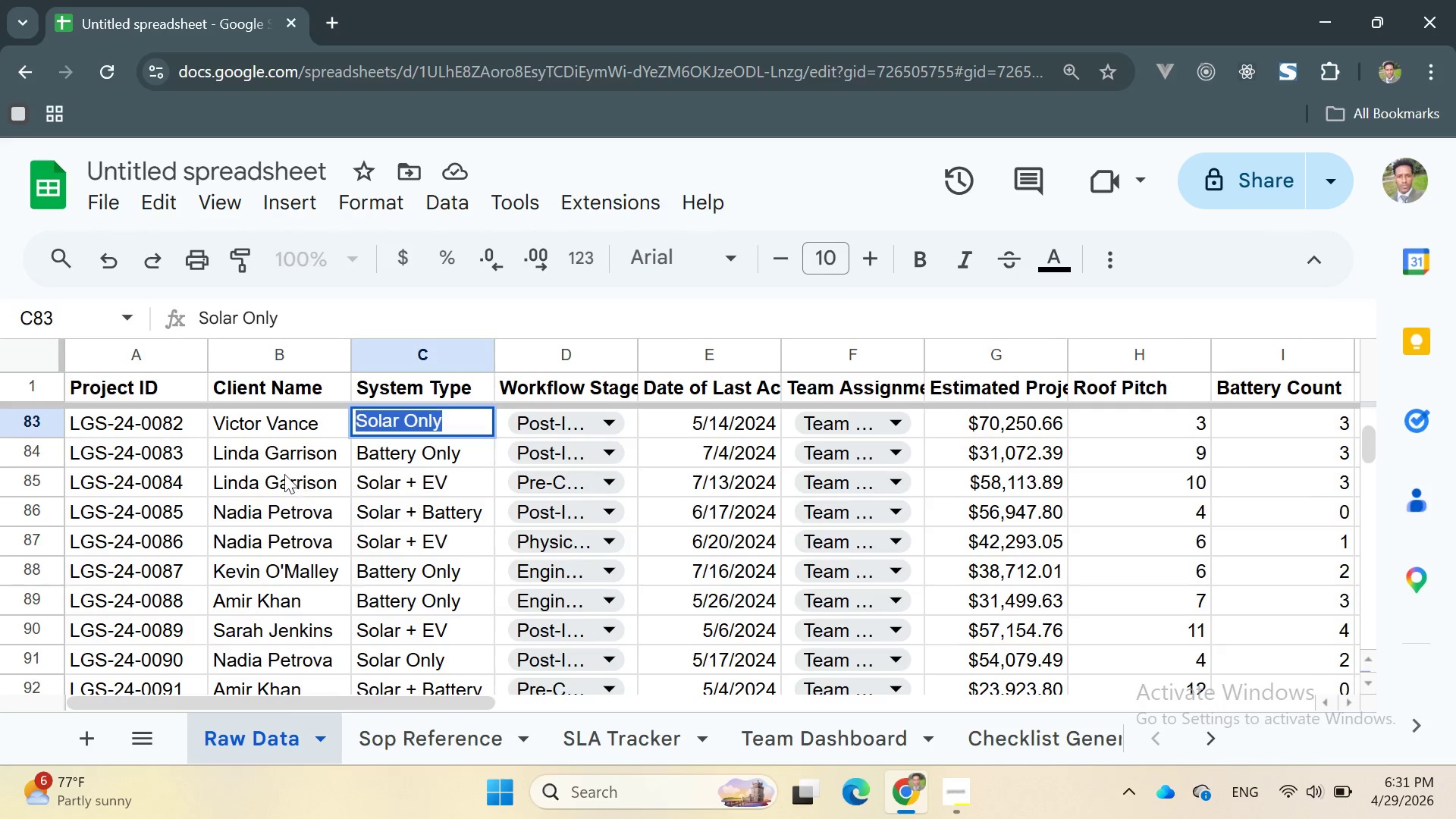 
double_click([284, 474])
 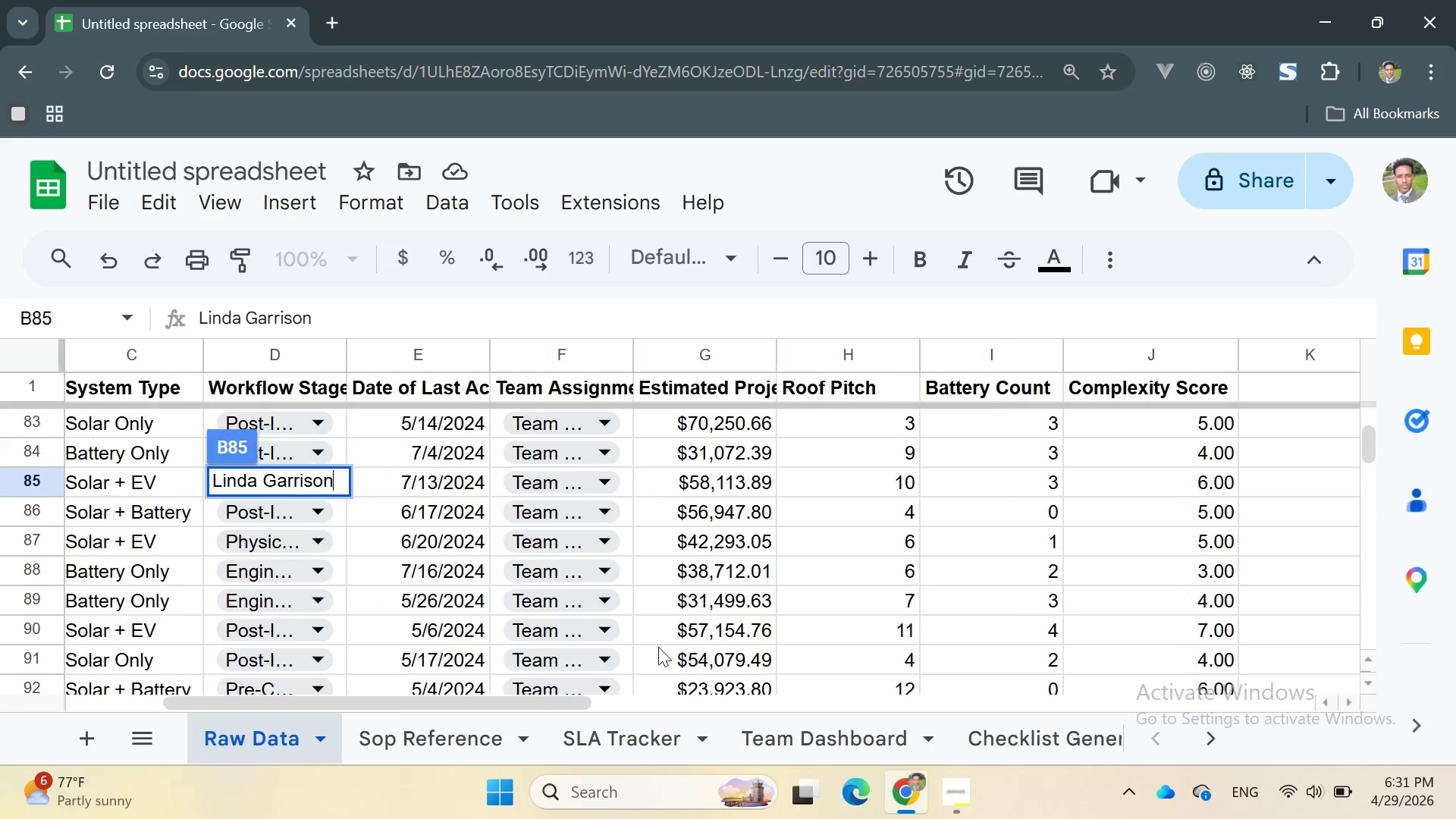 
left_click([438, 726])
 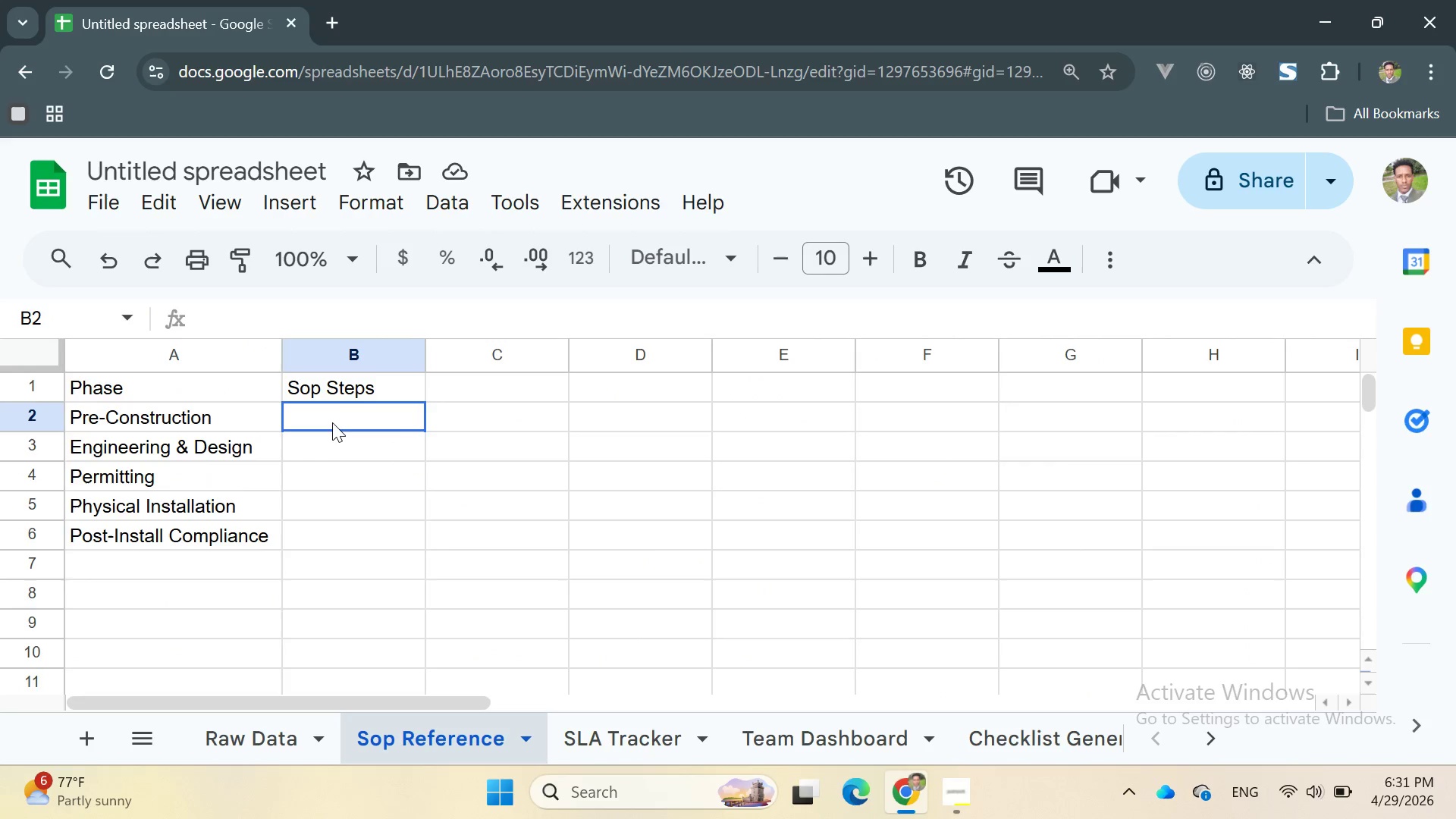 
double_click([332, 422])
 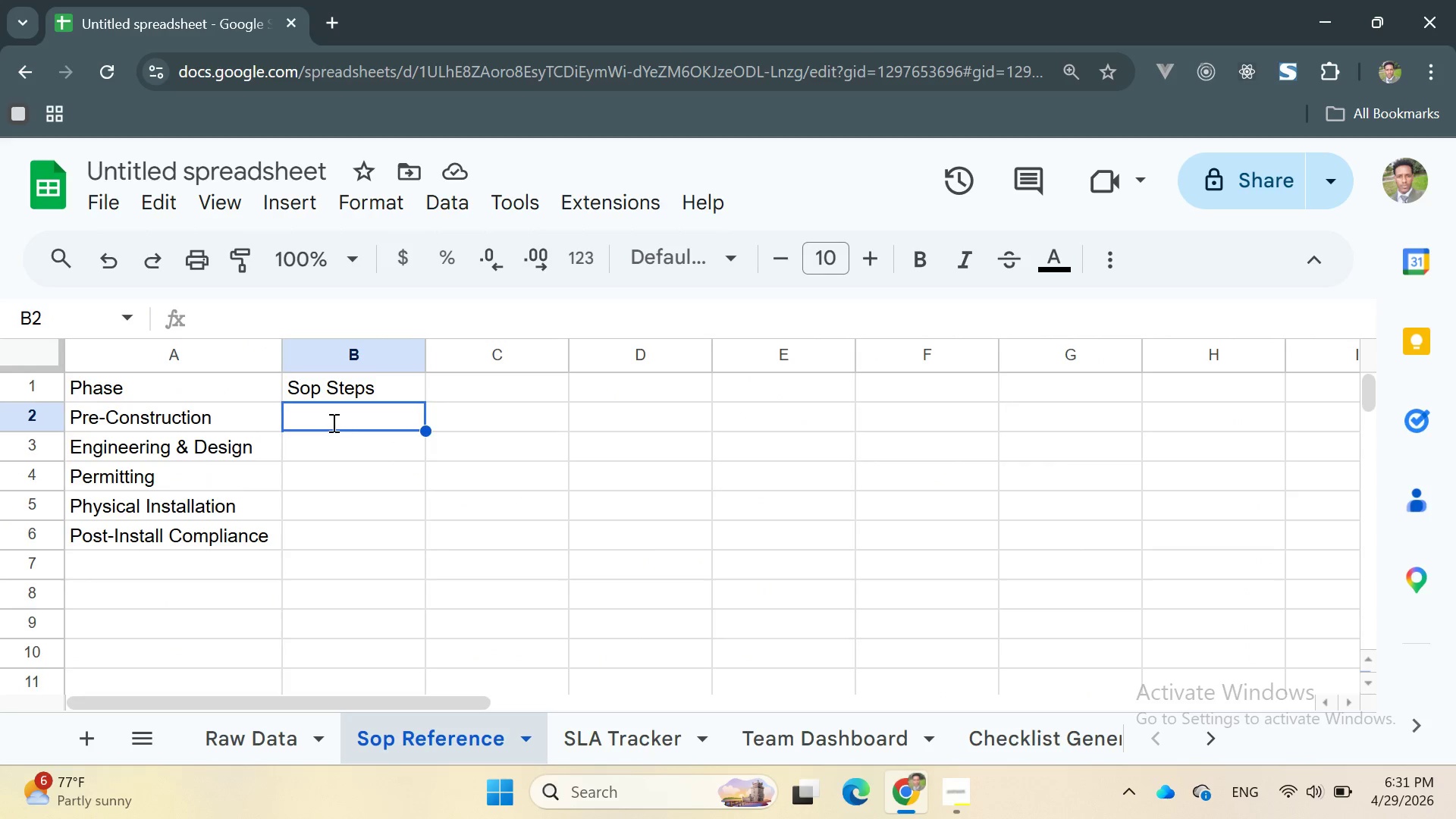 
triple_click([332, 422])
 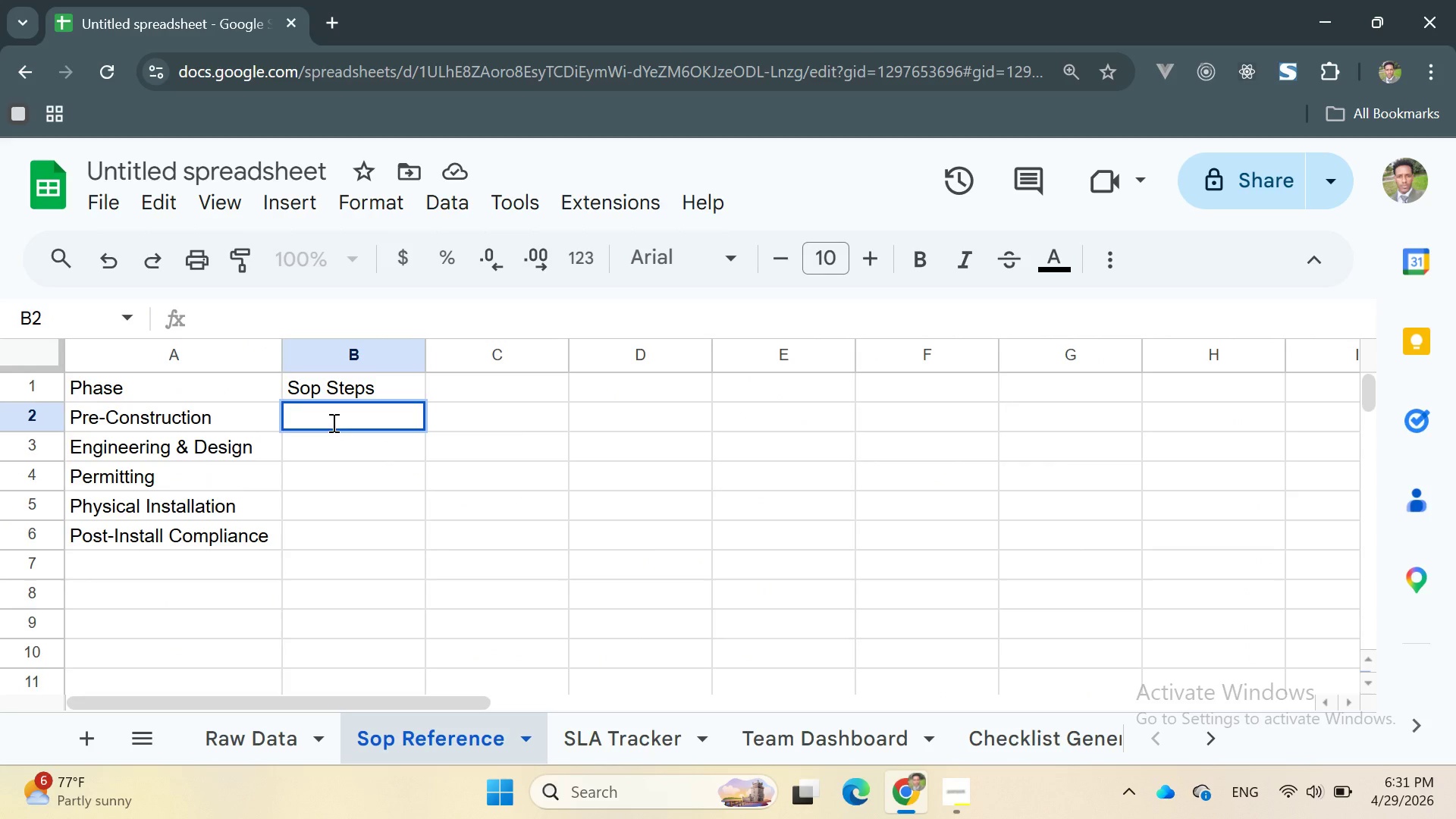 
type(Site audio)
key(Backspace)
type(t, Cusatome)
key(Backspace)
key(Backspace)
key(Backspace)
key(Backspace)
key(Backspace)
type(tm)
key(Backspace)
type(ome)
key(Backspace)
type(er)
 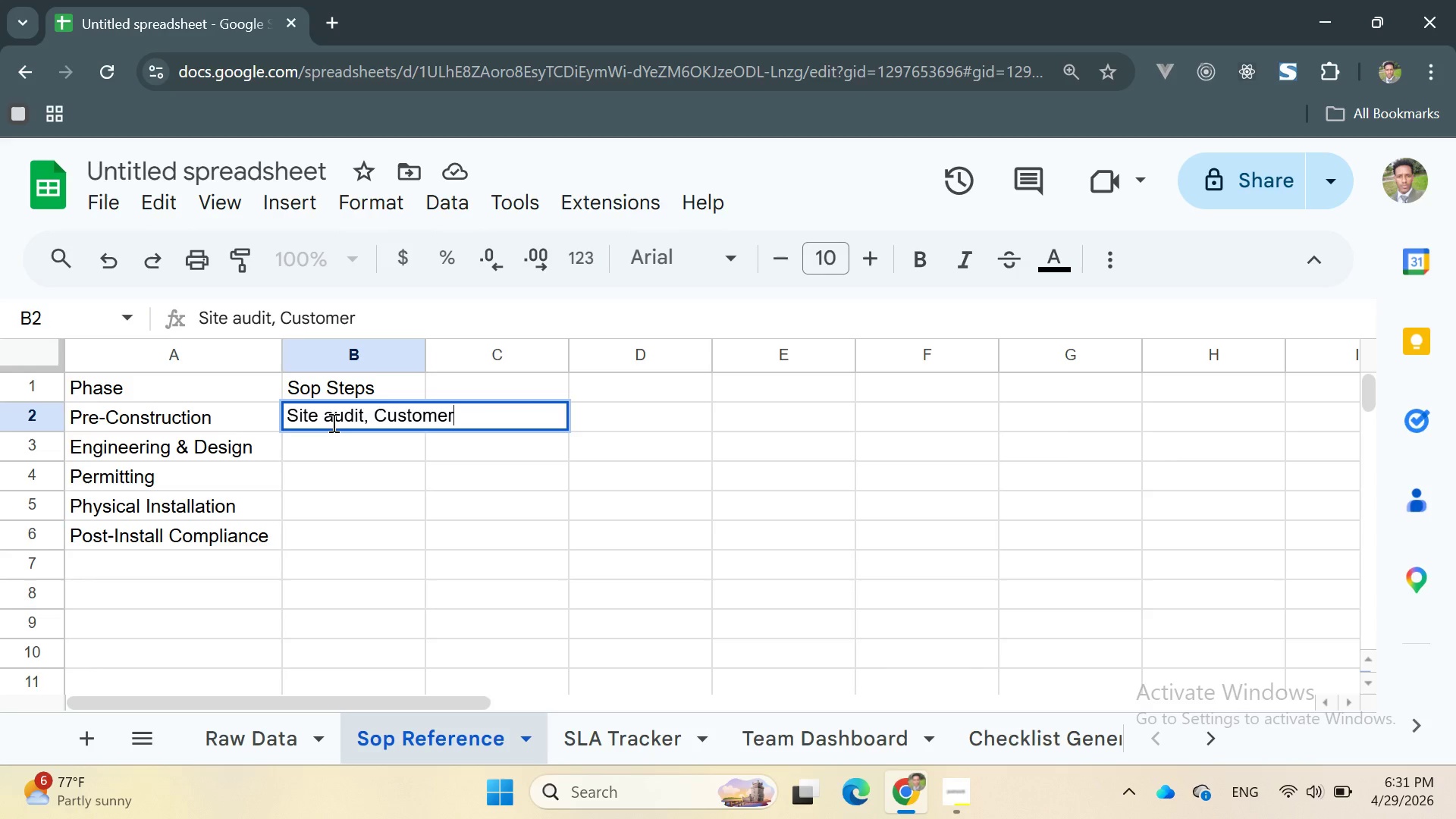 
type( agreeme)
key(Backspace)
key(Backspace)
key(Backspace)
type(ment)
key(Backspace)
key(Backspace)
key(Backspace)
key(Backspace)
type(ement, Load c)
key(Backspace)
type(calculation)
 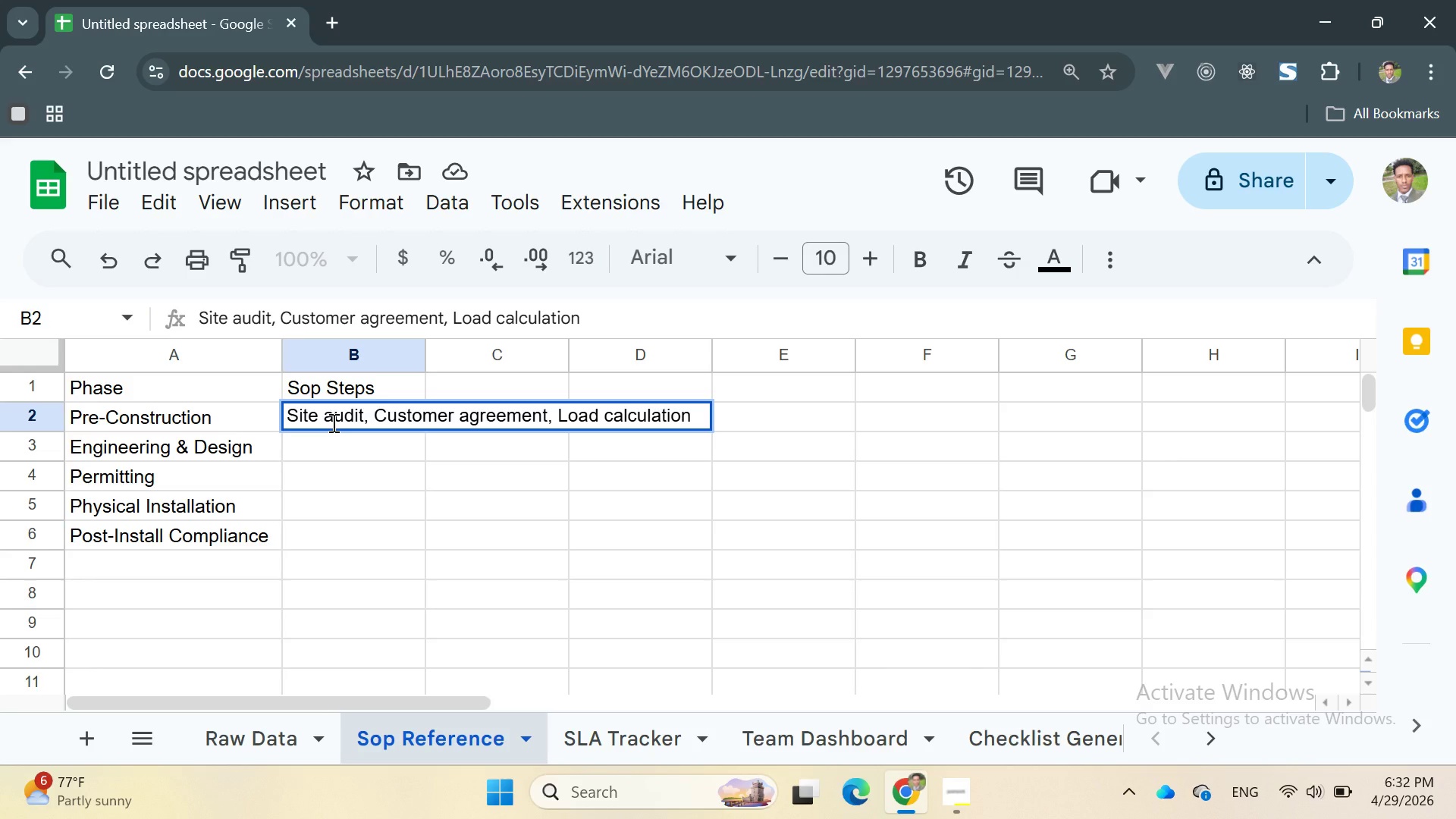 
key(Enter)
 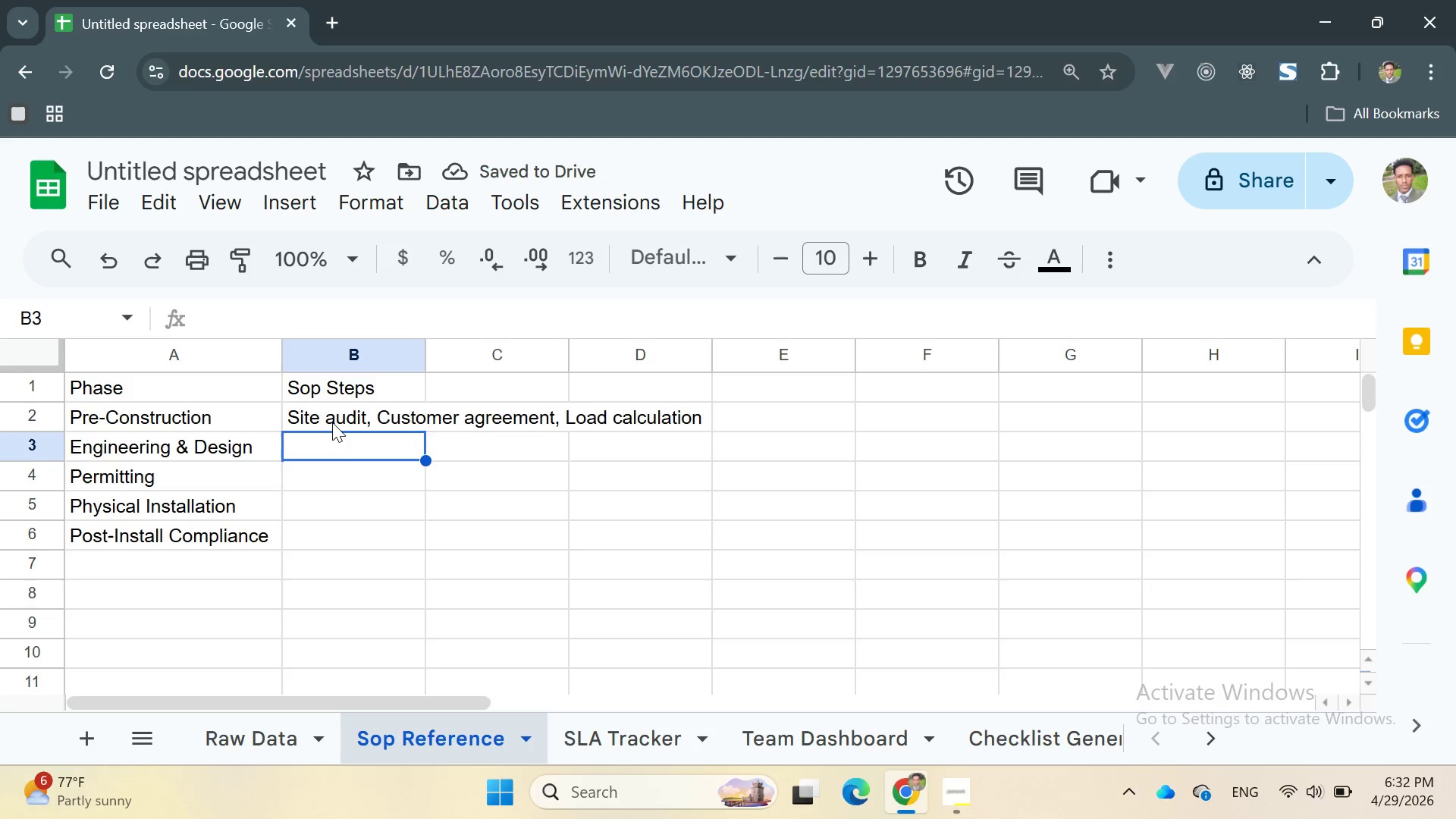 
type(Syste,)
key(Backspace)
type(m design, ElectricaL )
key(Backspace)
key(Backspace)
type(l Diagram, Permit package)
 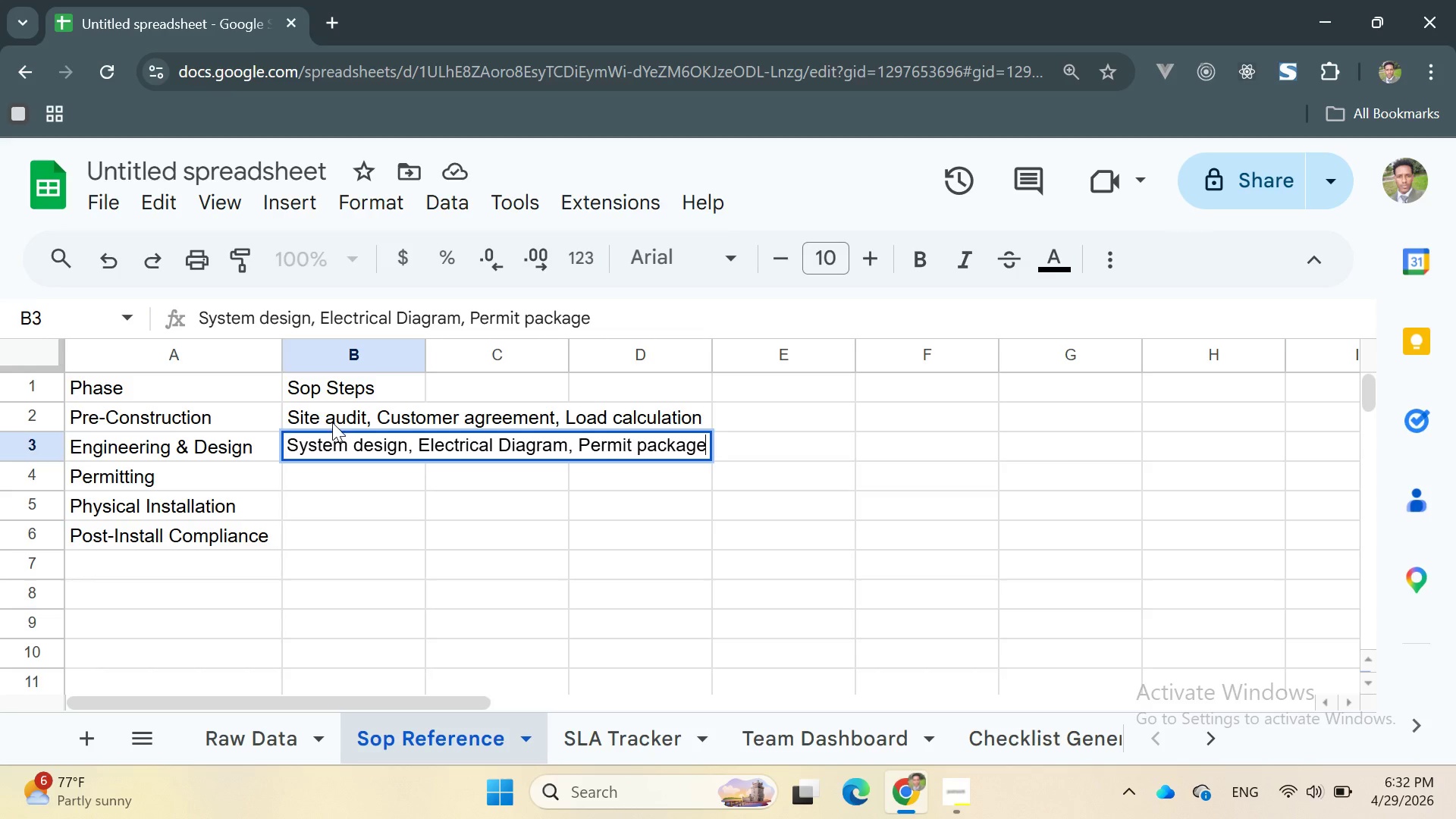 
key(Enter)
 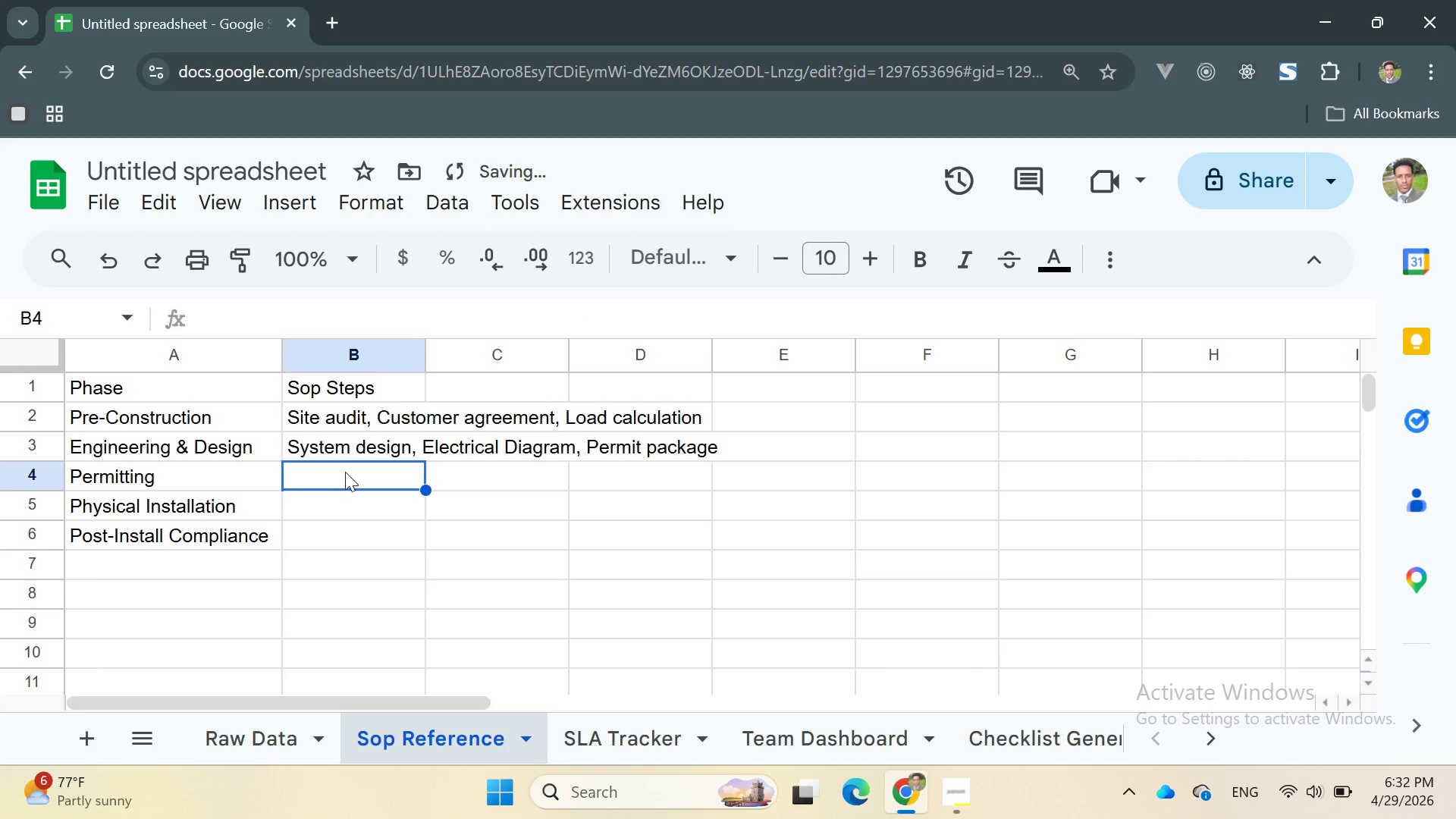 
type(Submit permit application, Plan review, Permit approval)
 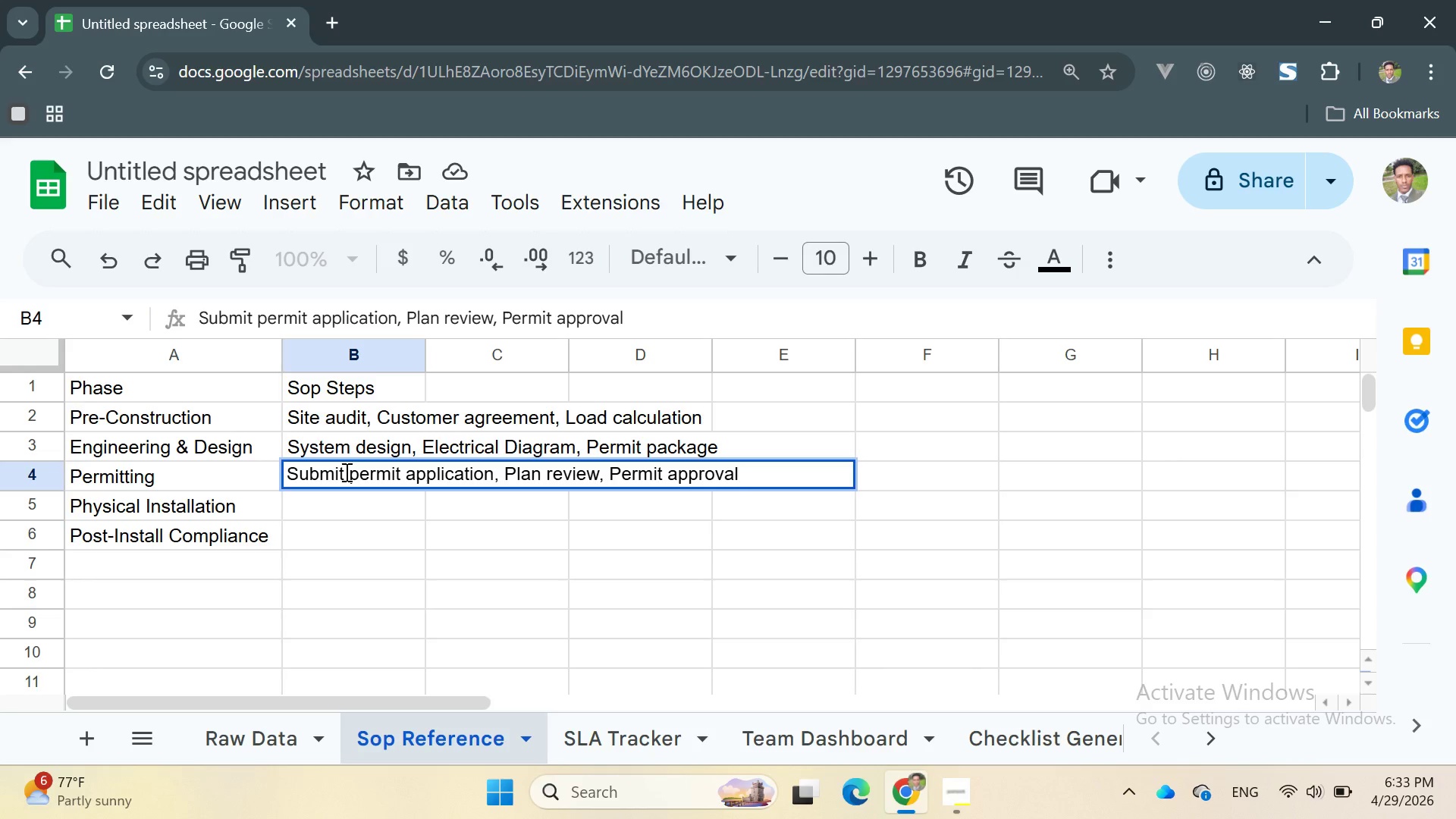 
key(Enter)
 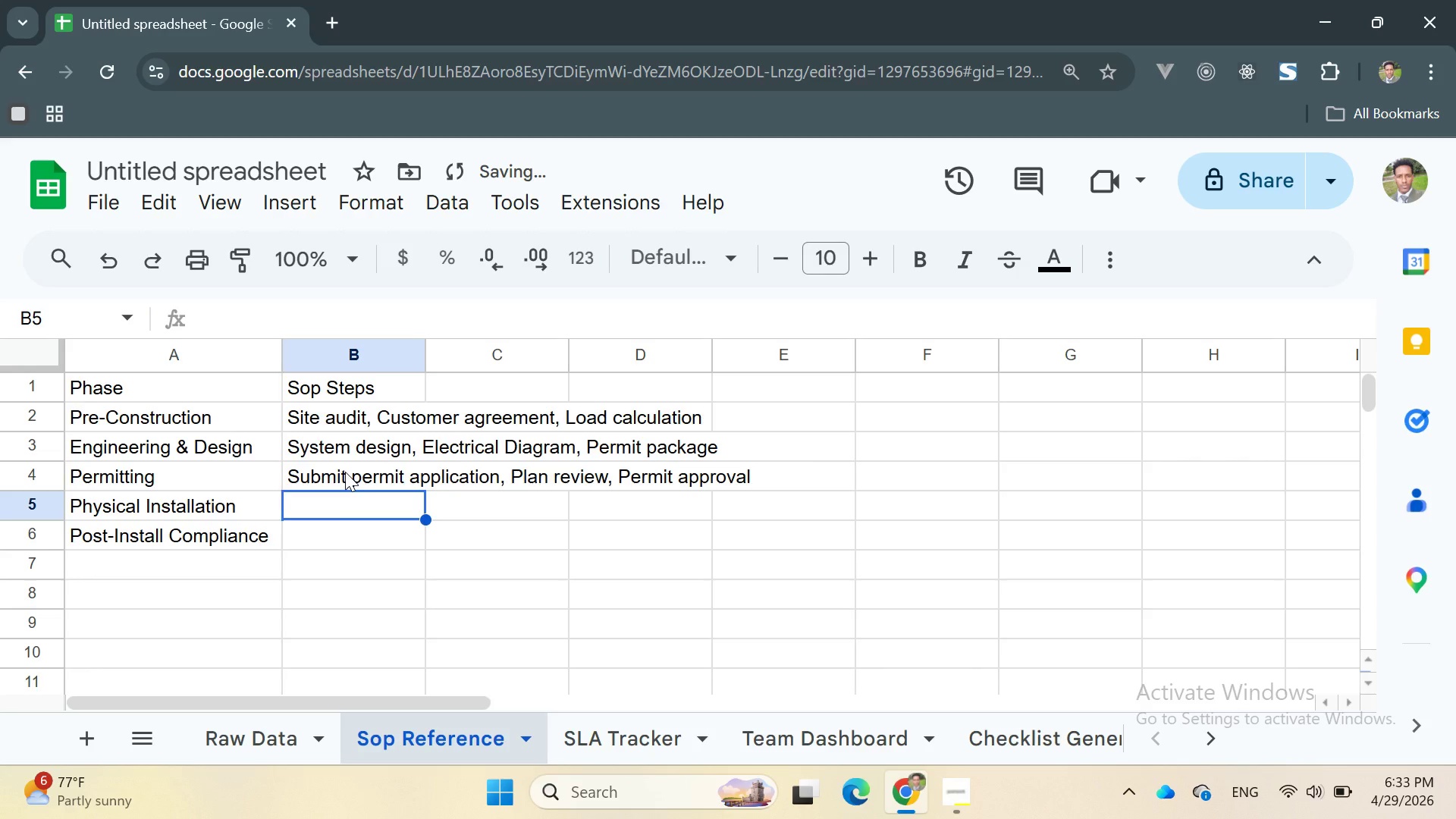 
type(Equip,e)
key(Backspace)
type(me)
key(Backspace)
key(Backspace)
key(Backspace)
type(ment delivery, Pnael)
key(Backspace)
key(Backspace)
key(Backspace)
key(Backspace)
type(anel installation, Wiring, Battery setup)
 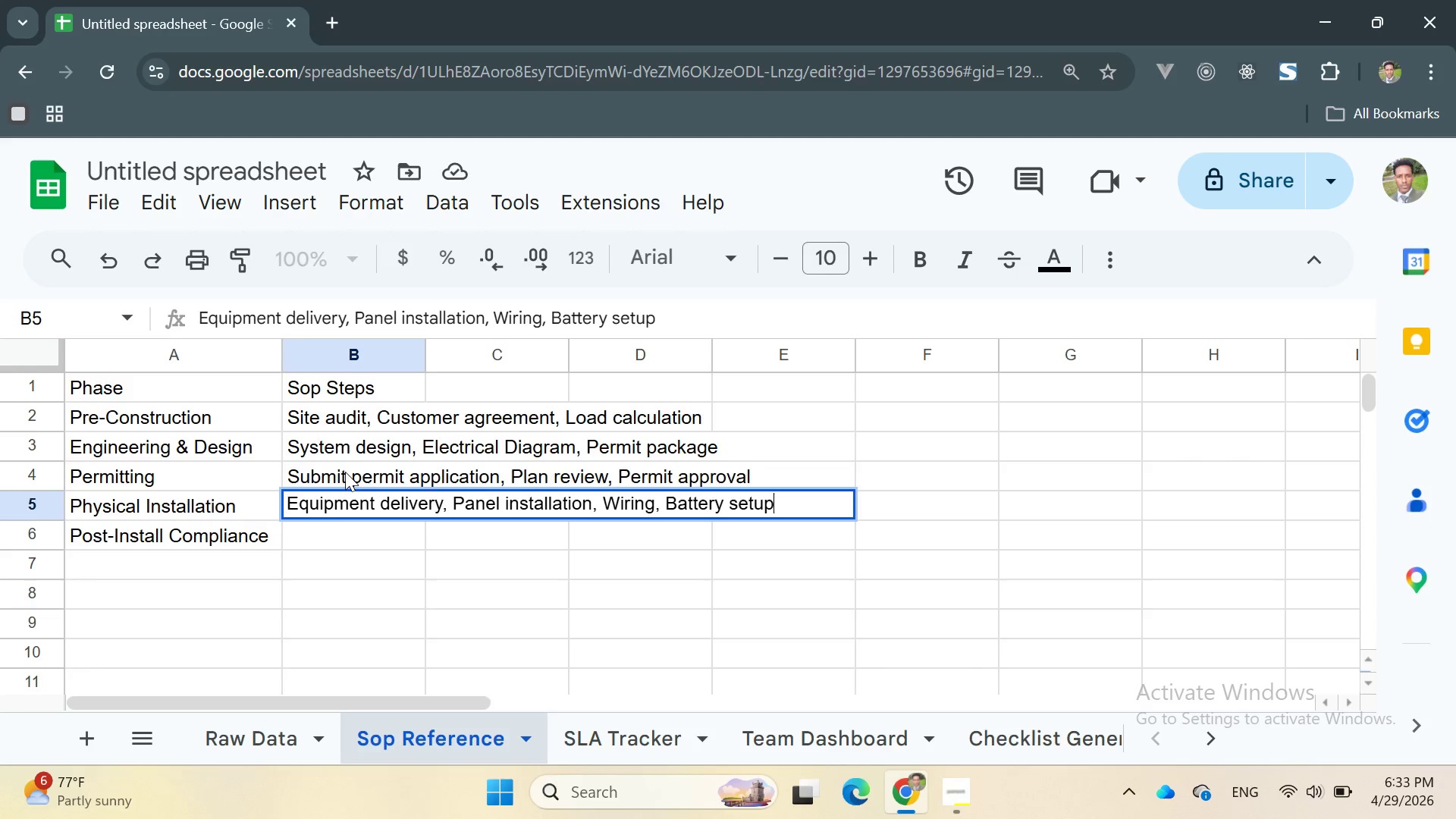 
key(Enter)
 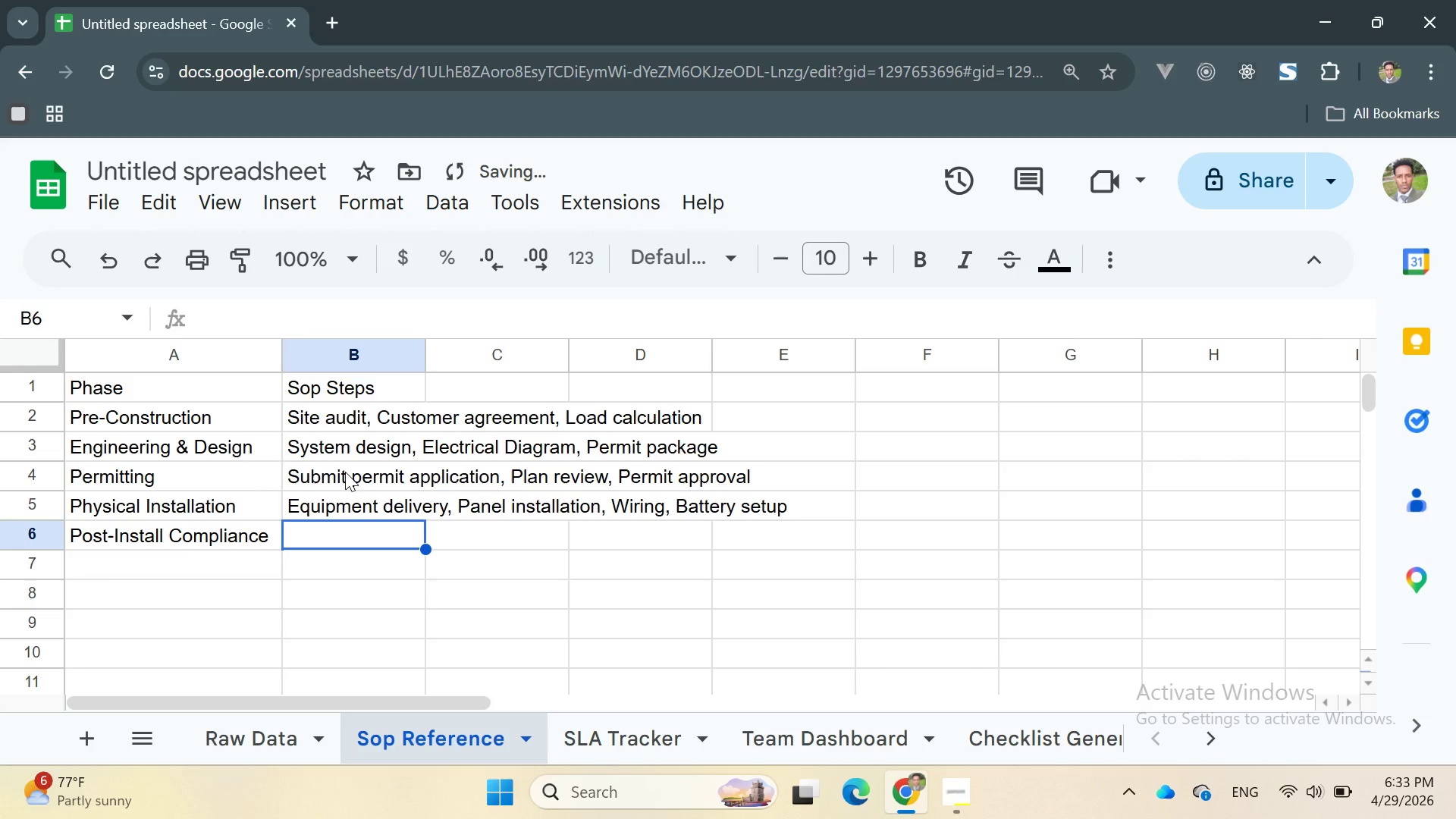 
type(Inspection, i)
key(Backspace)
type(Interconnection apporval, Final Wa)
key(Backspace)
key(Backspace)
type(wal)
key(Backspace)
type(lking)
key(Backspace)
key(Backspace)
key(Backspace)
key(Backspace)
type(kthrough)
 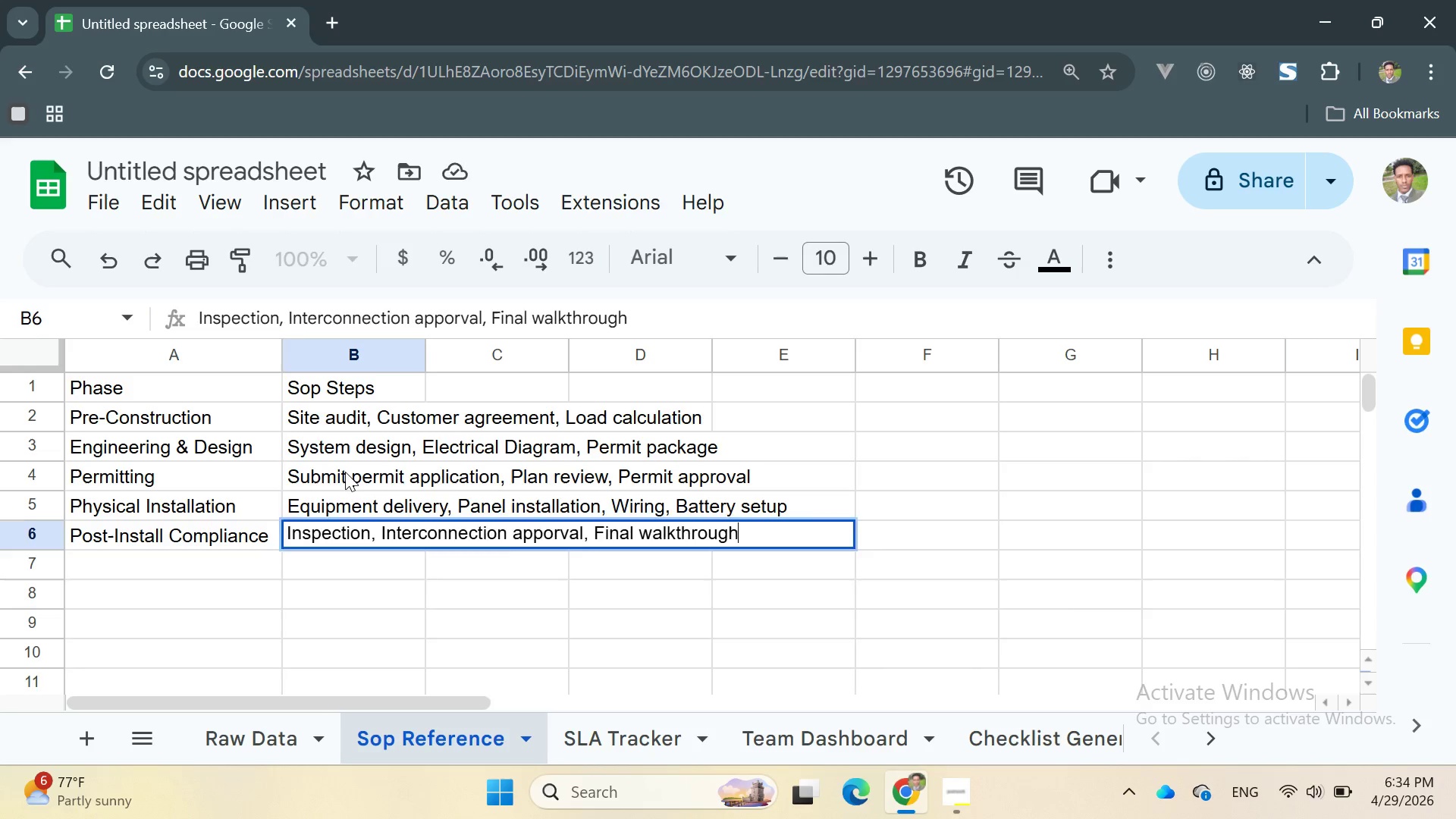 
key(Enter)
 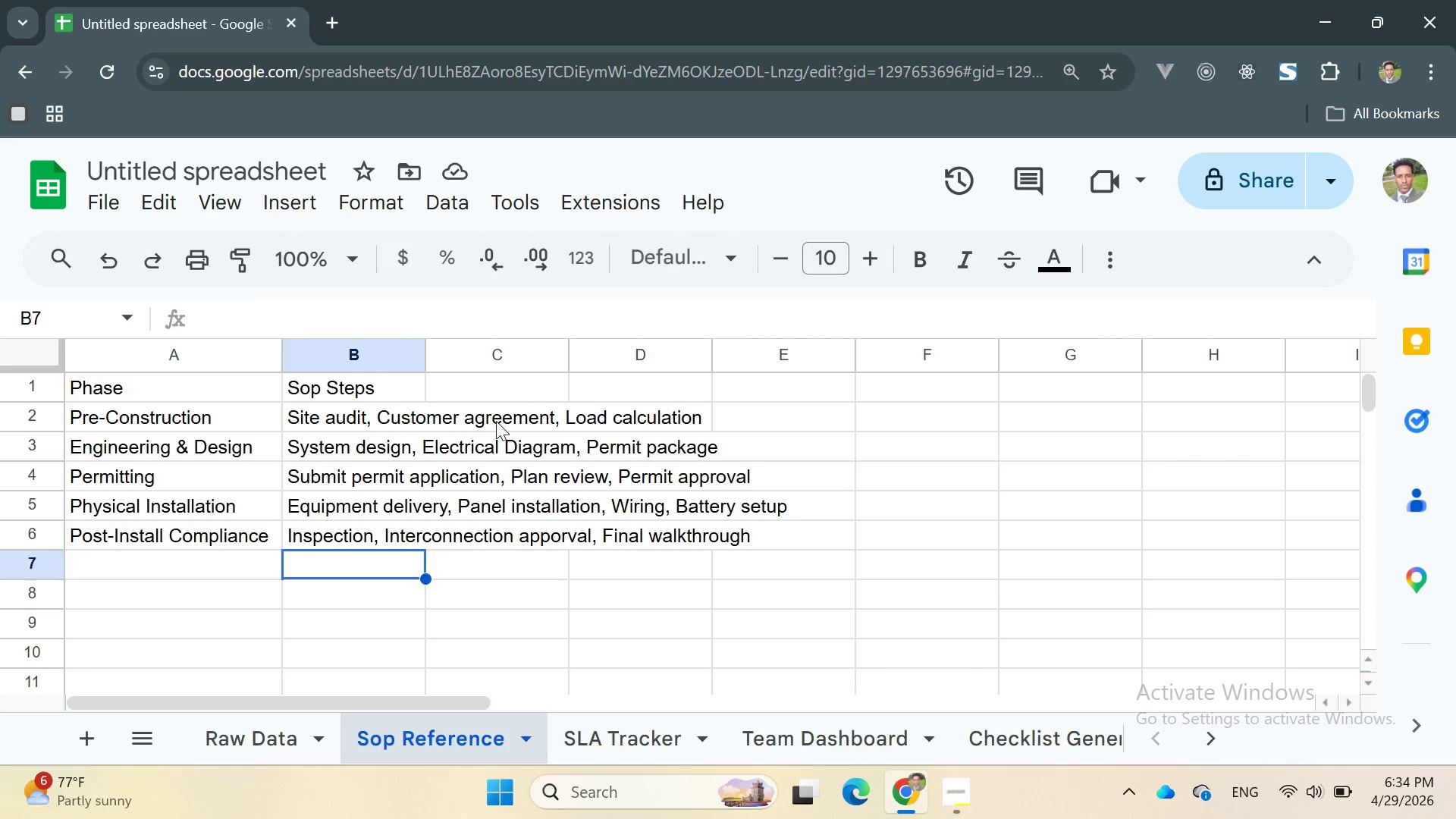 
wait(7.12)
 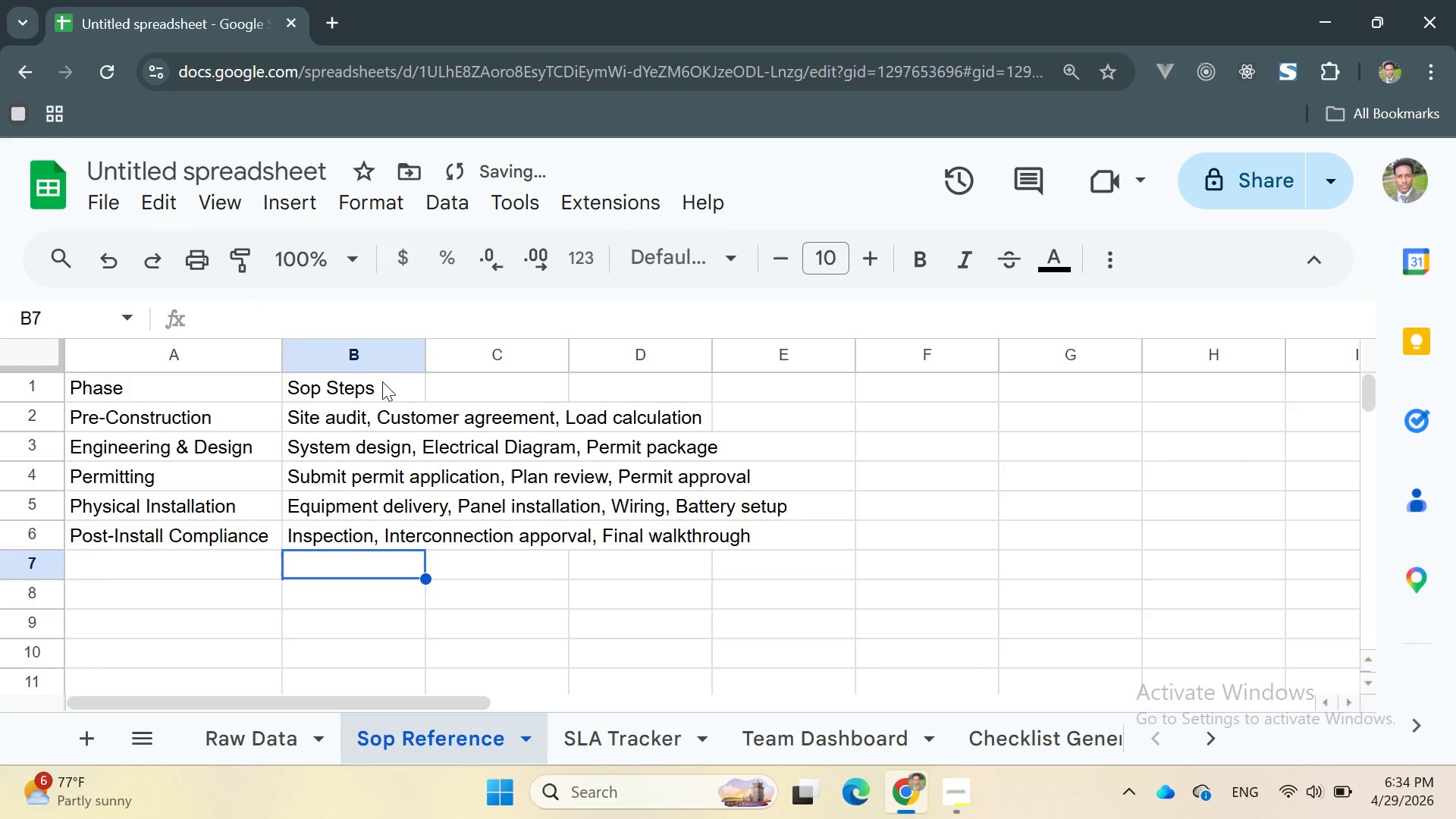 
left_click([152, 378])
 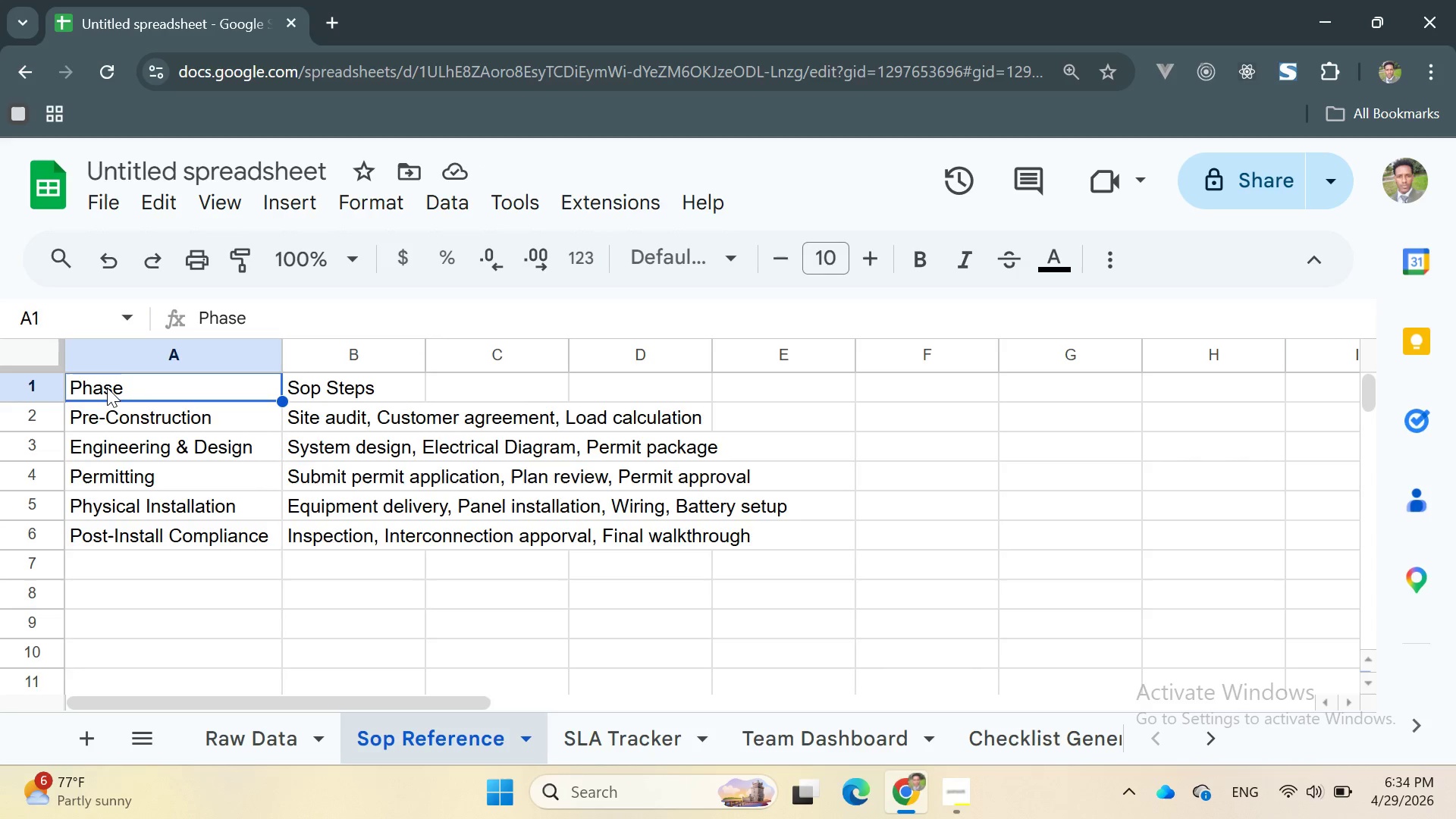 
double_click([107, 388])
 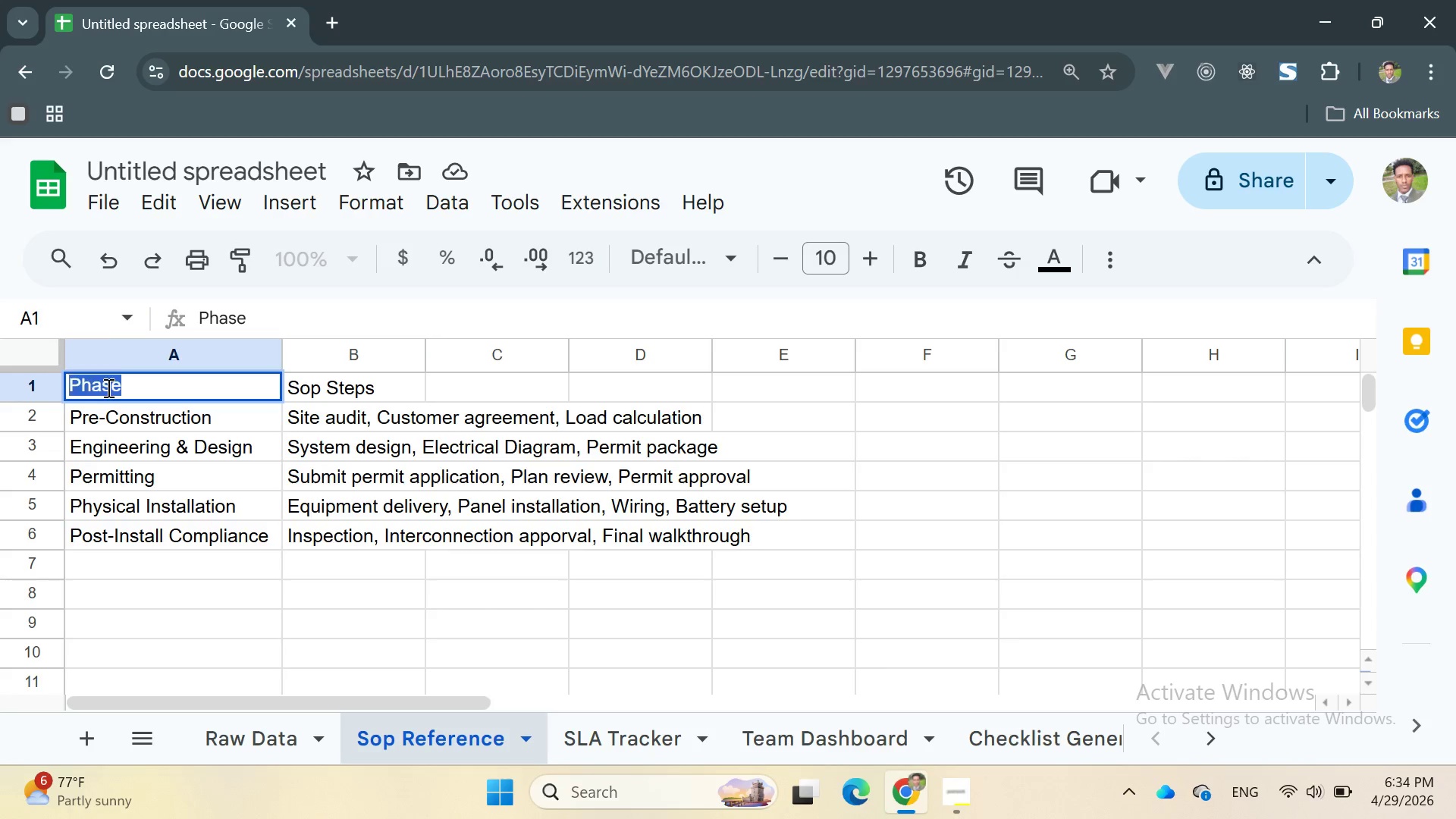 
triple_click([107, 388])
 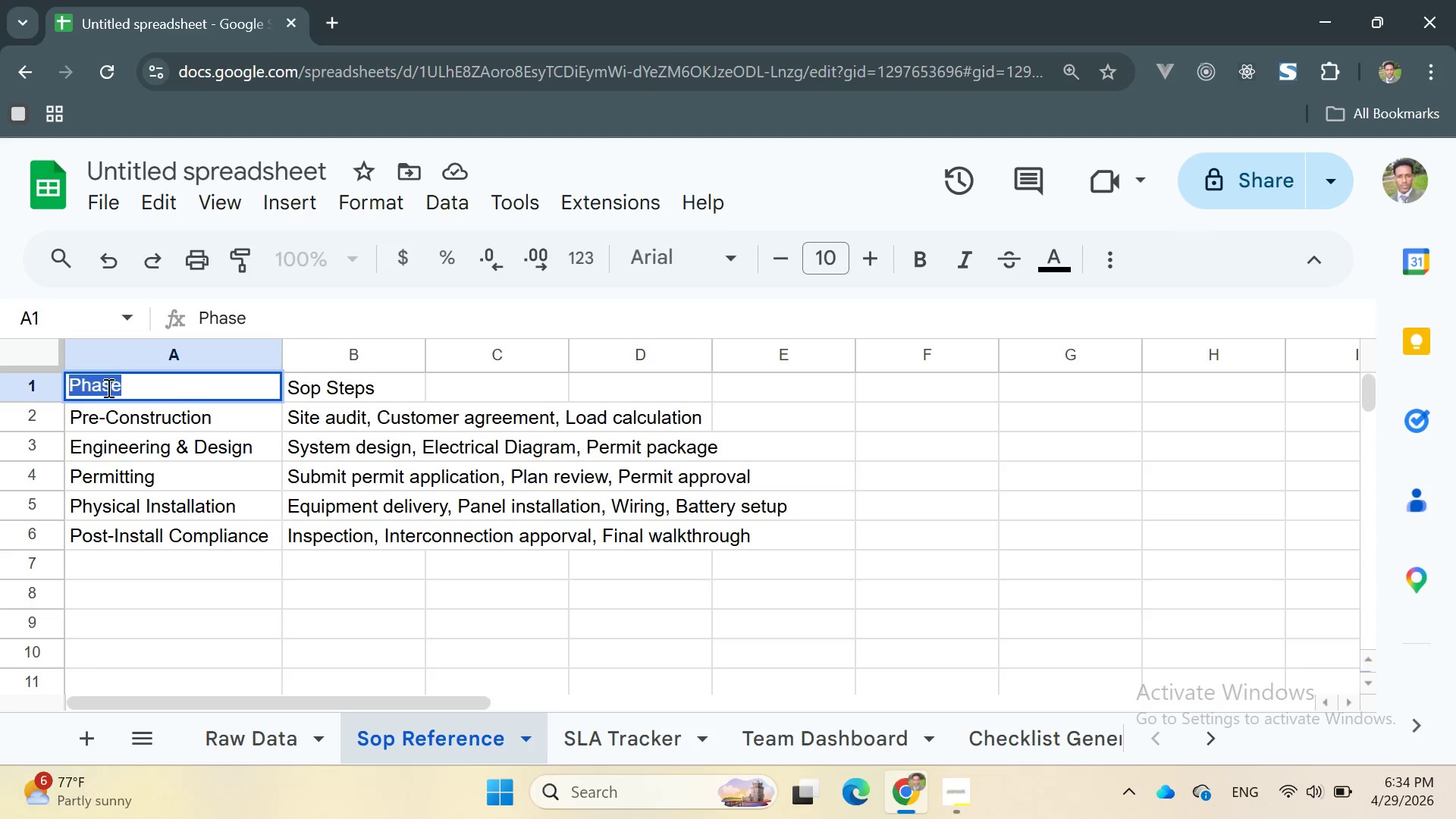 
triple_click([107, 388])
 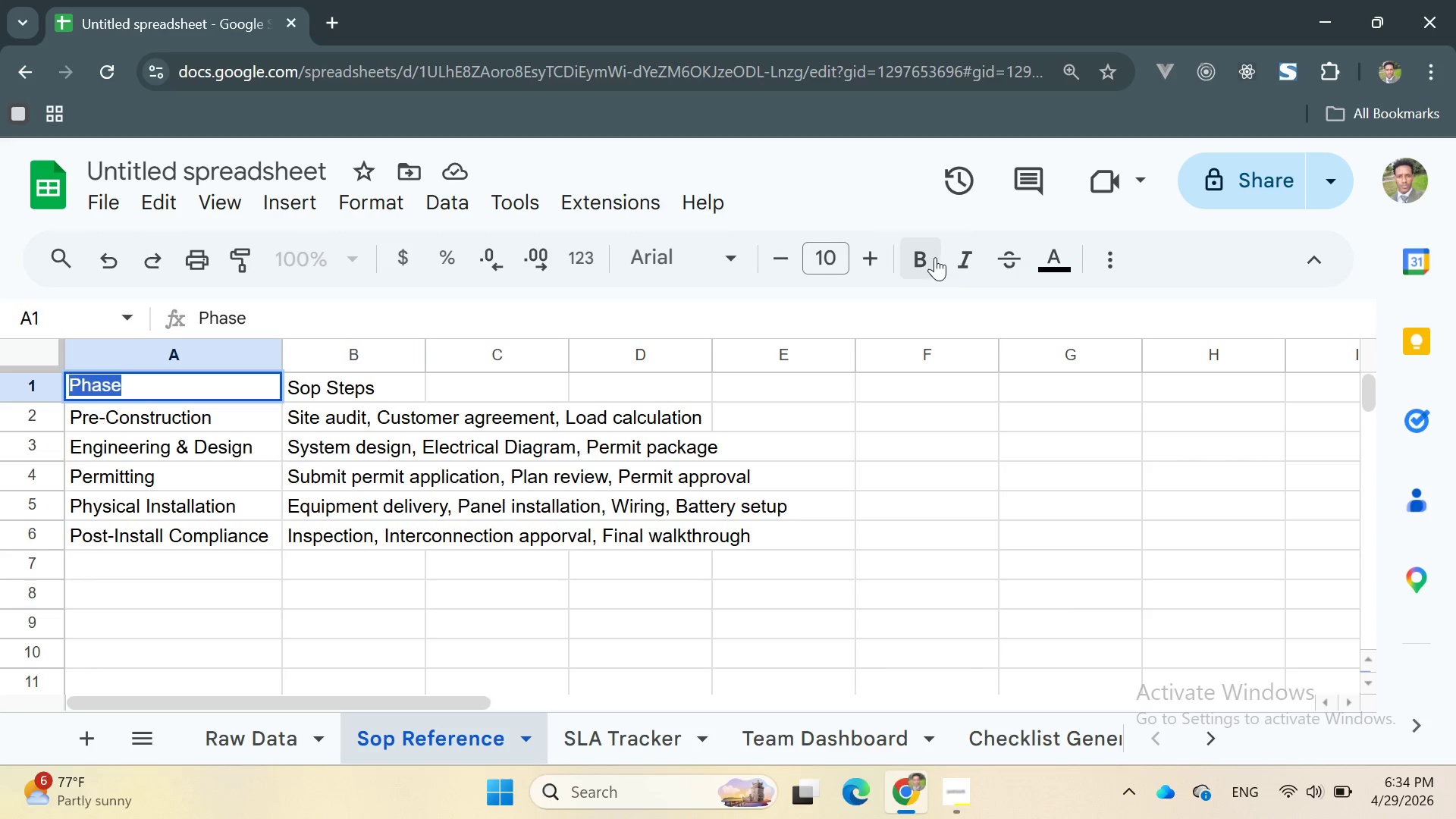 
left_click([921, 258])
 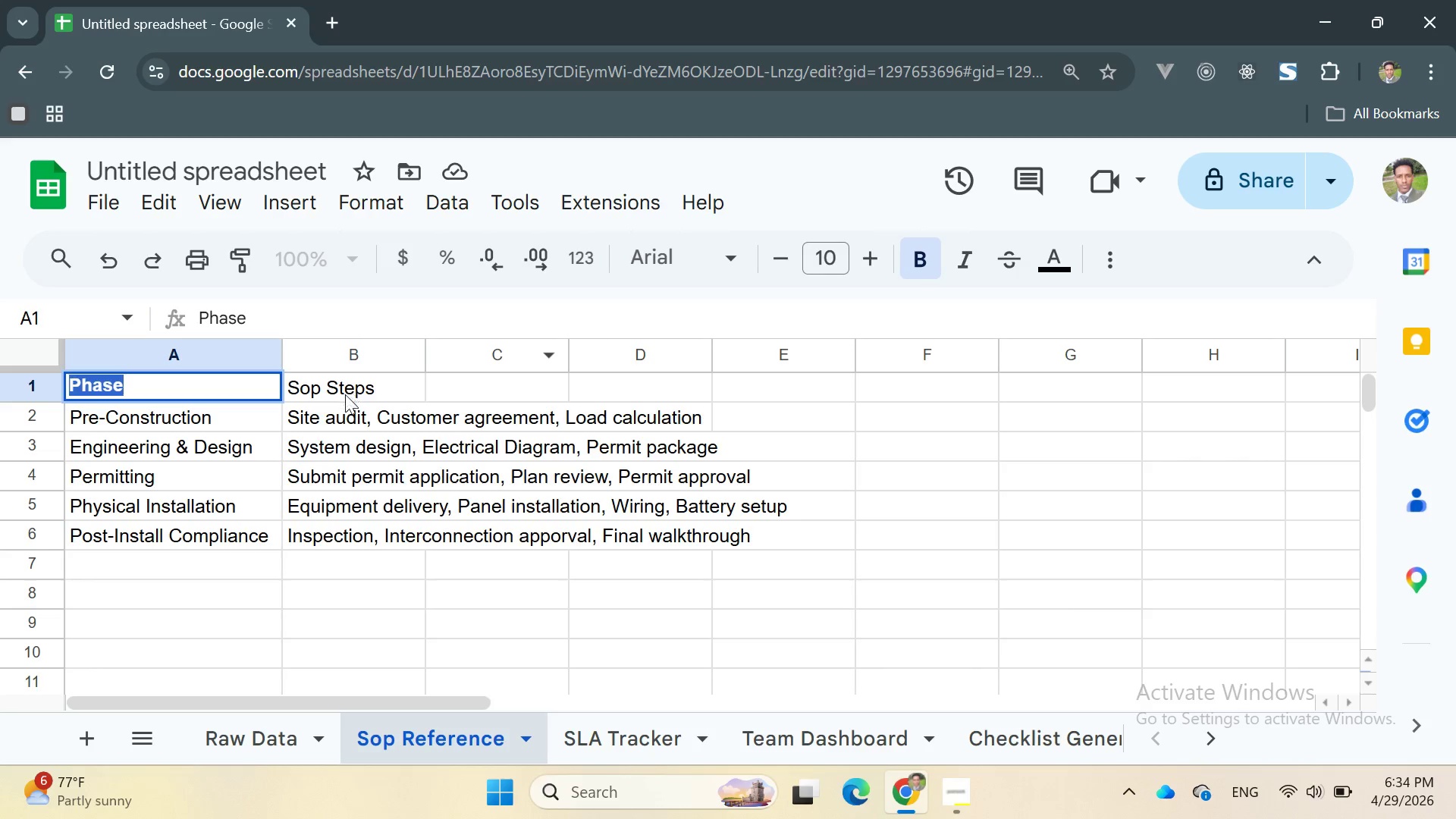 
double_click([344, 397])
 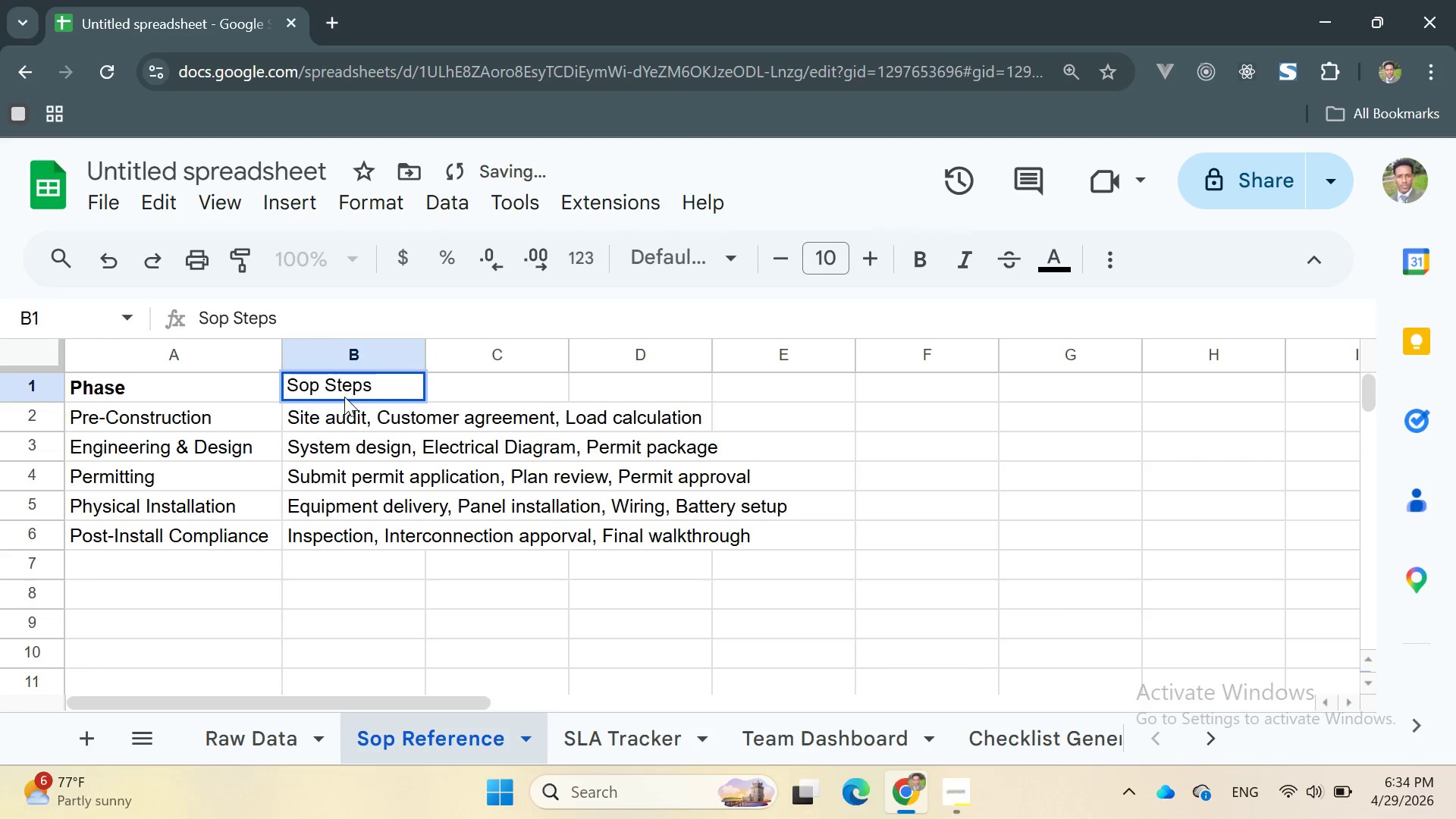 
triple_click([344, 397])
 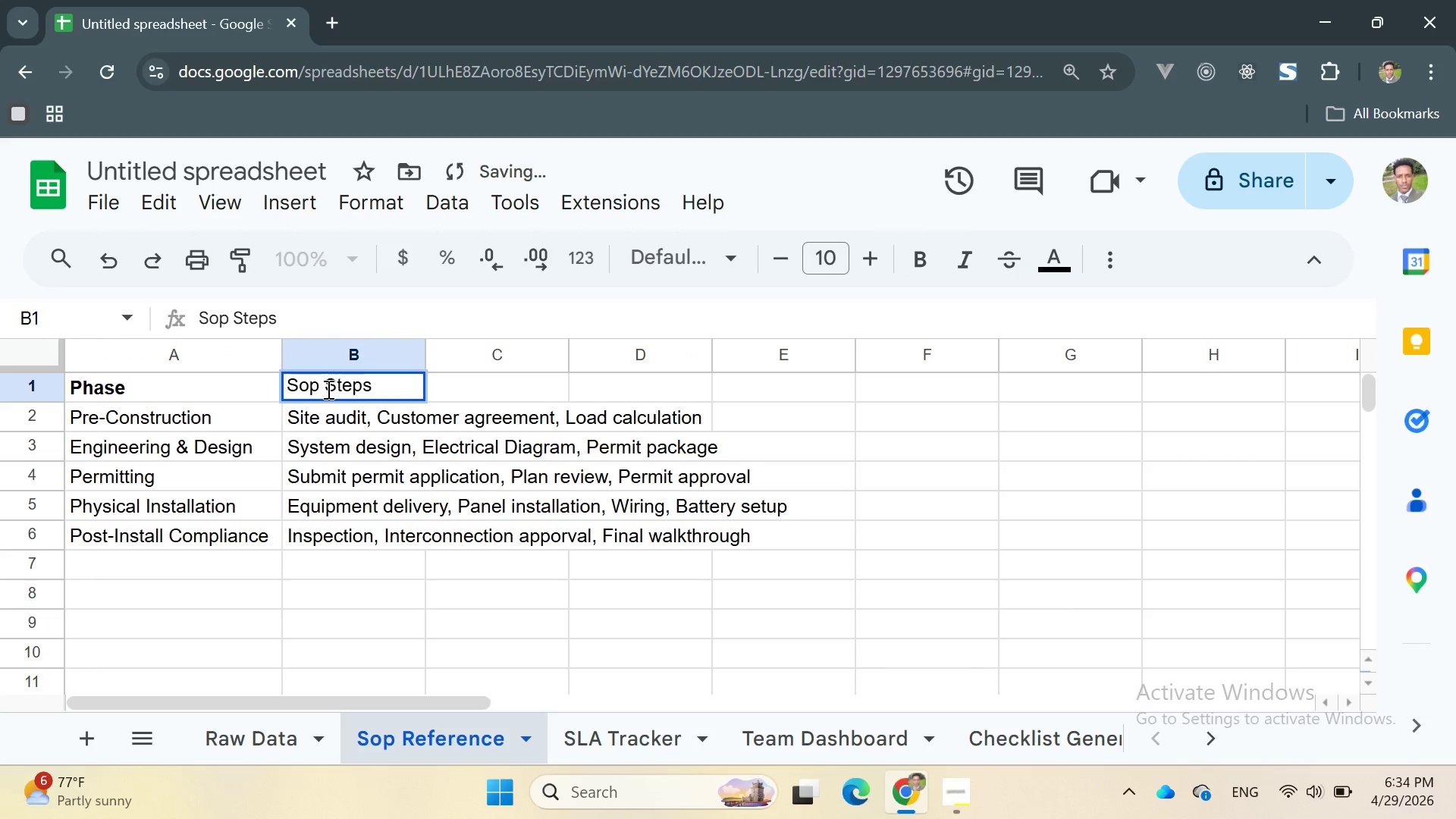 
double_click([326, 389])
 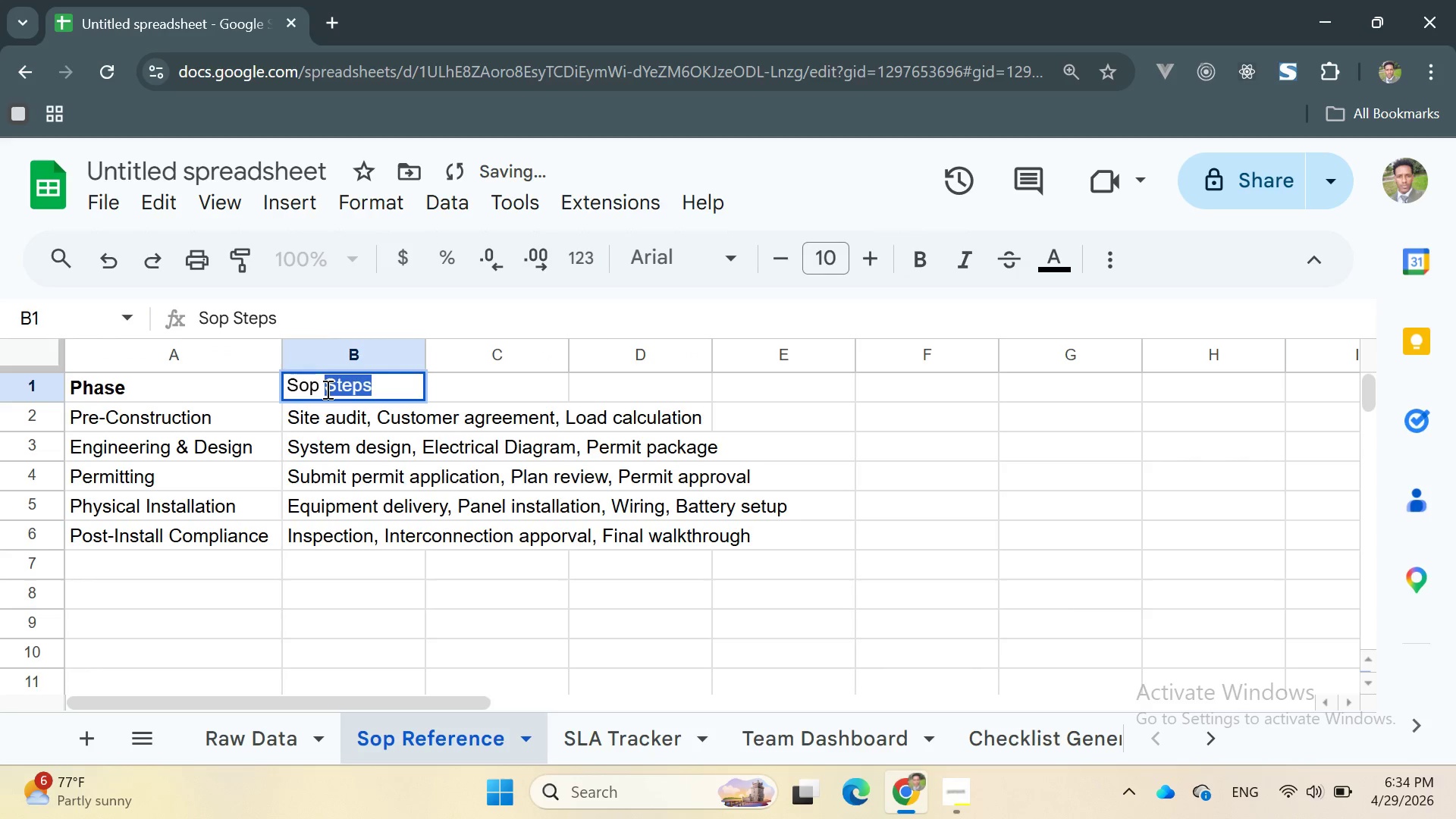 
triple_click([326, 389])
 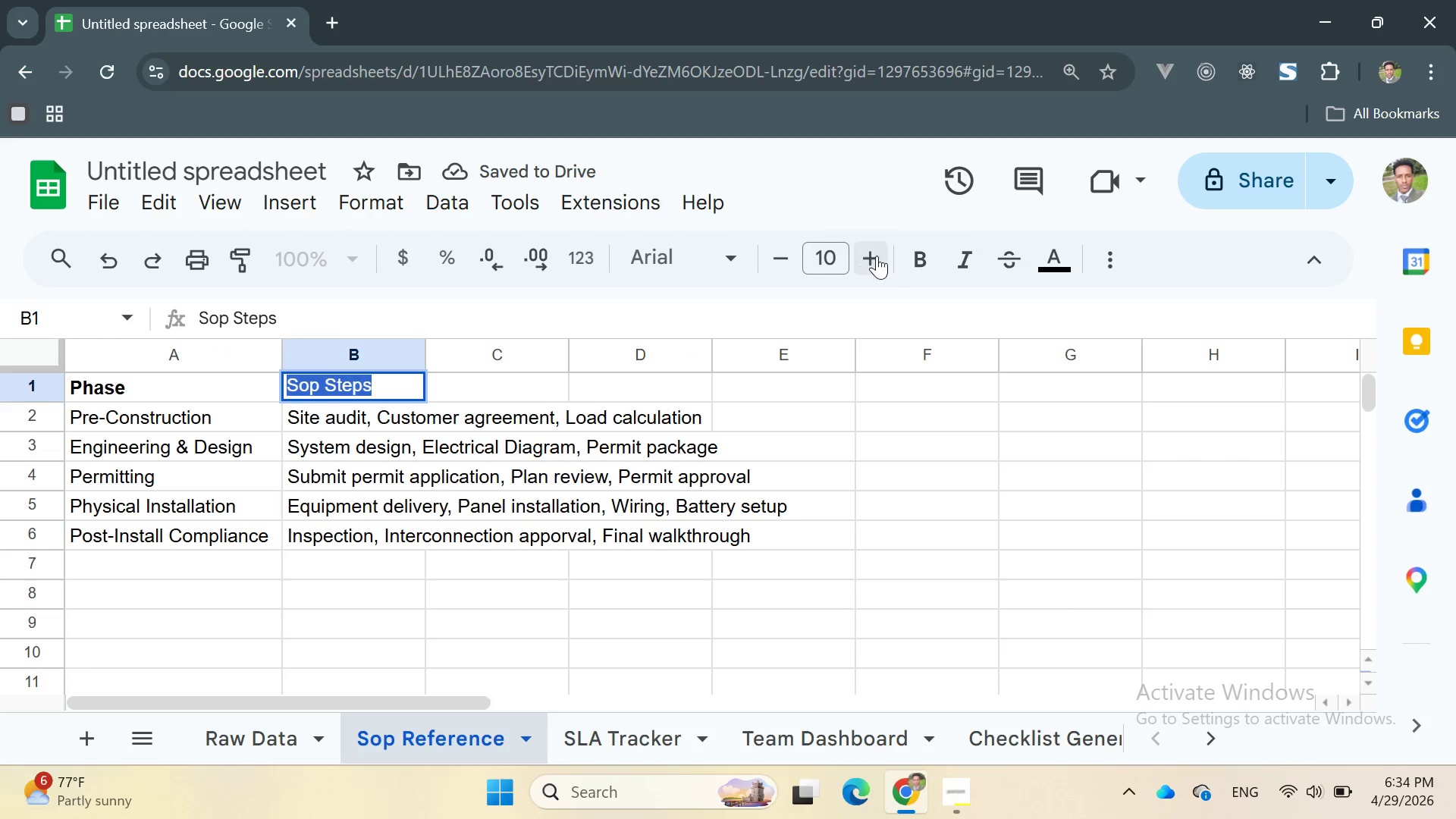 
left_click([918, 256])
 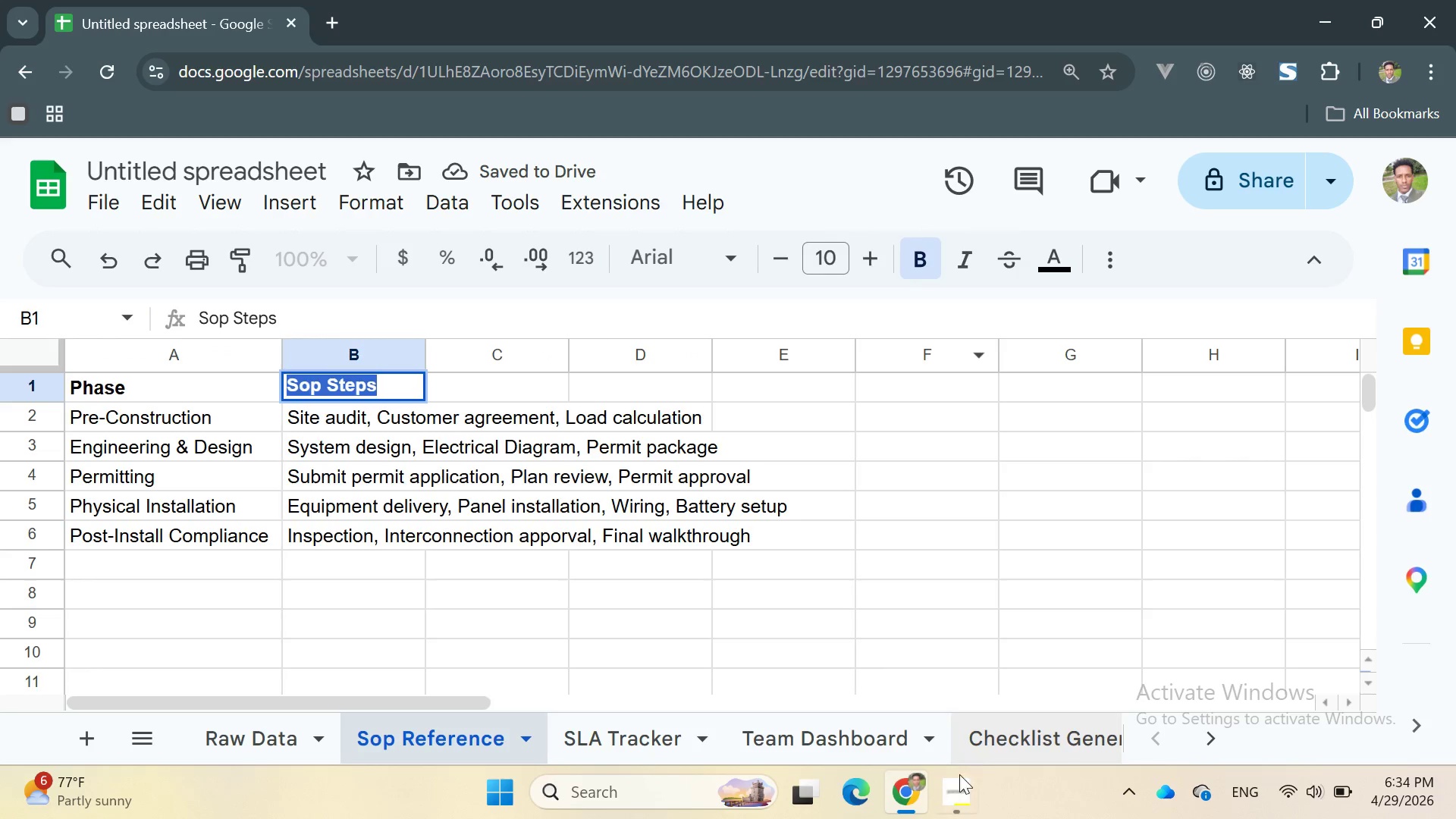 
left_click([959, 787])